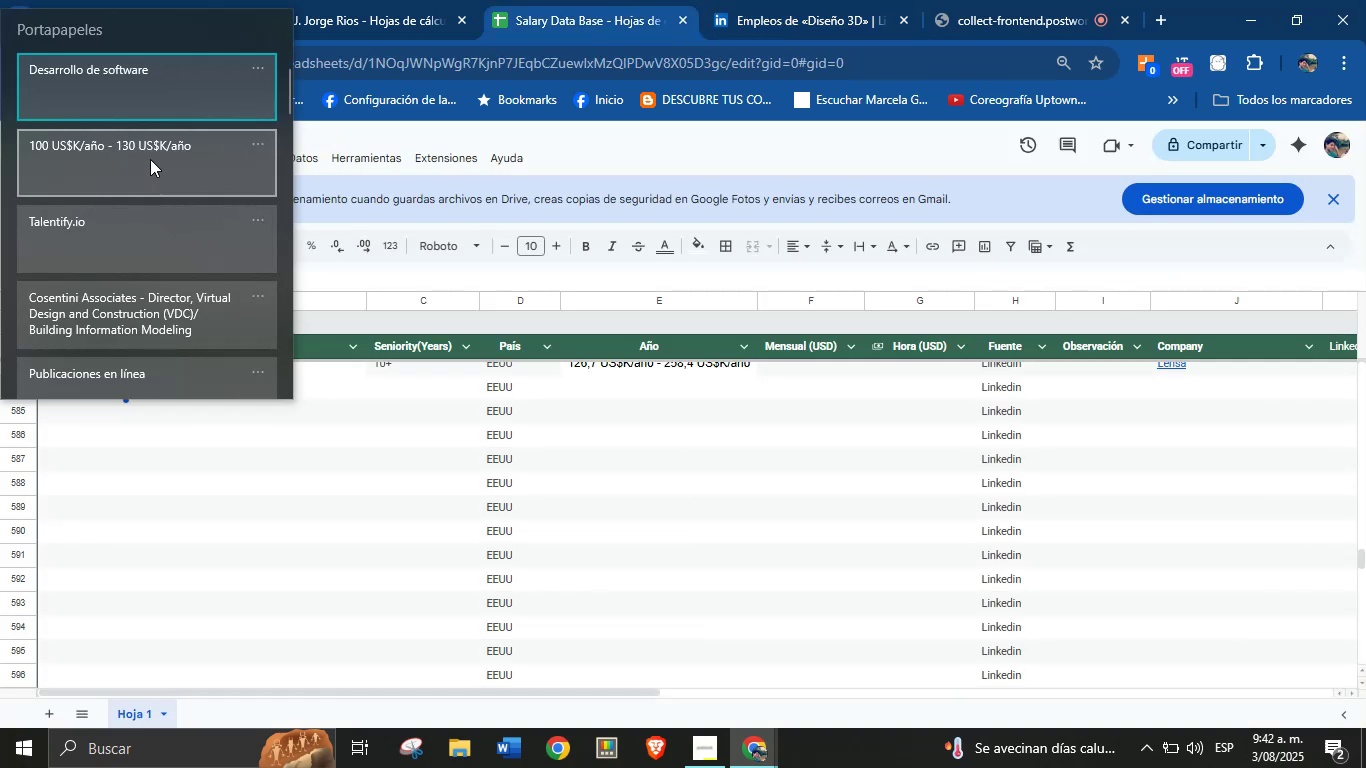 
key(Meta+MetaLeft)
 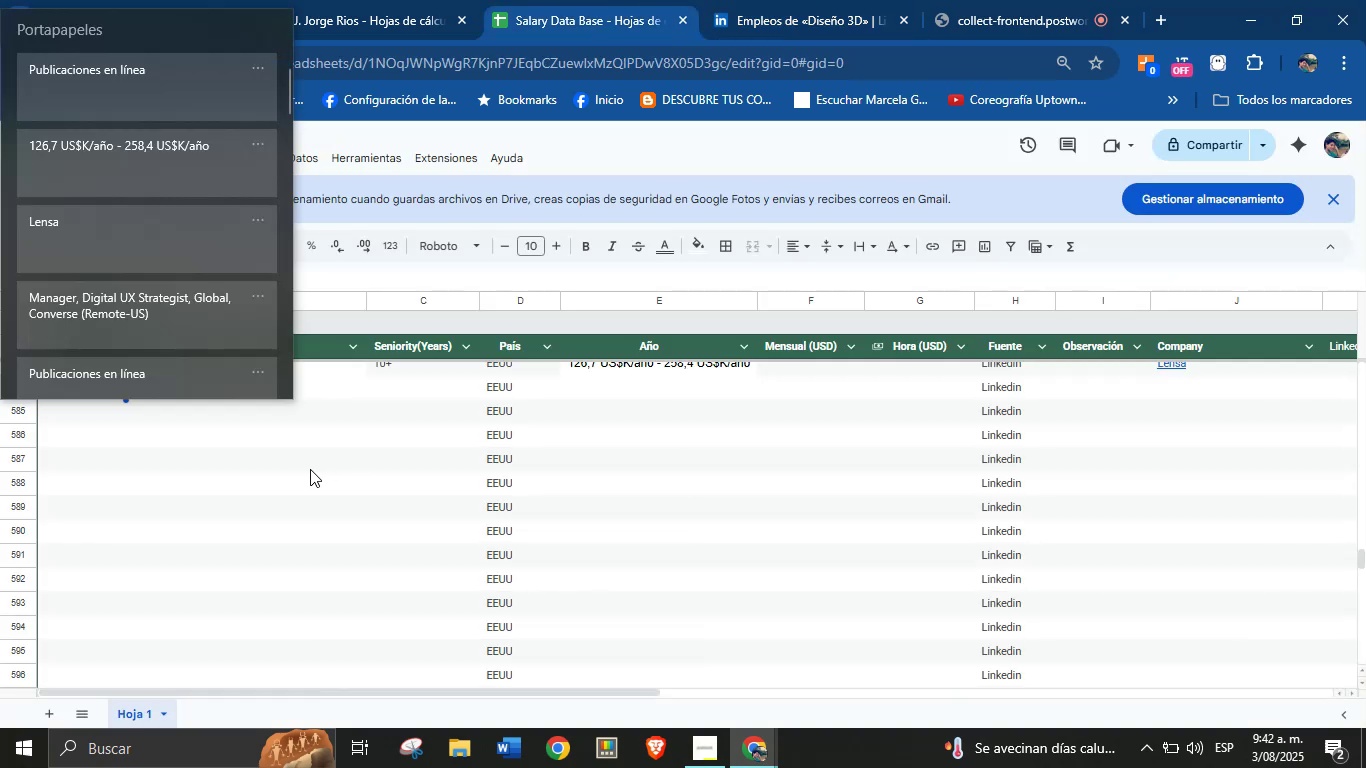 
key(Meta+V)
 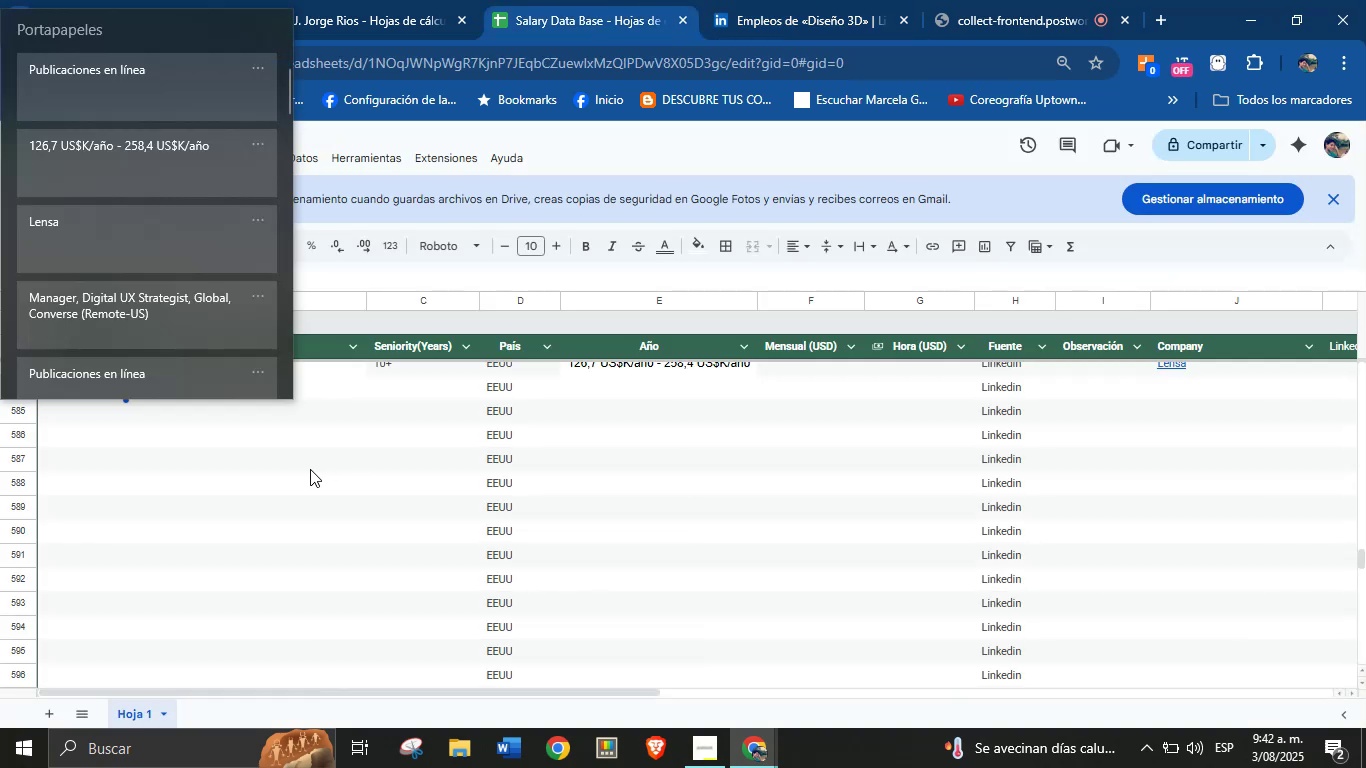 
left_click([149, 320])
 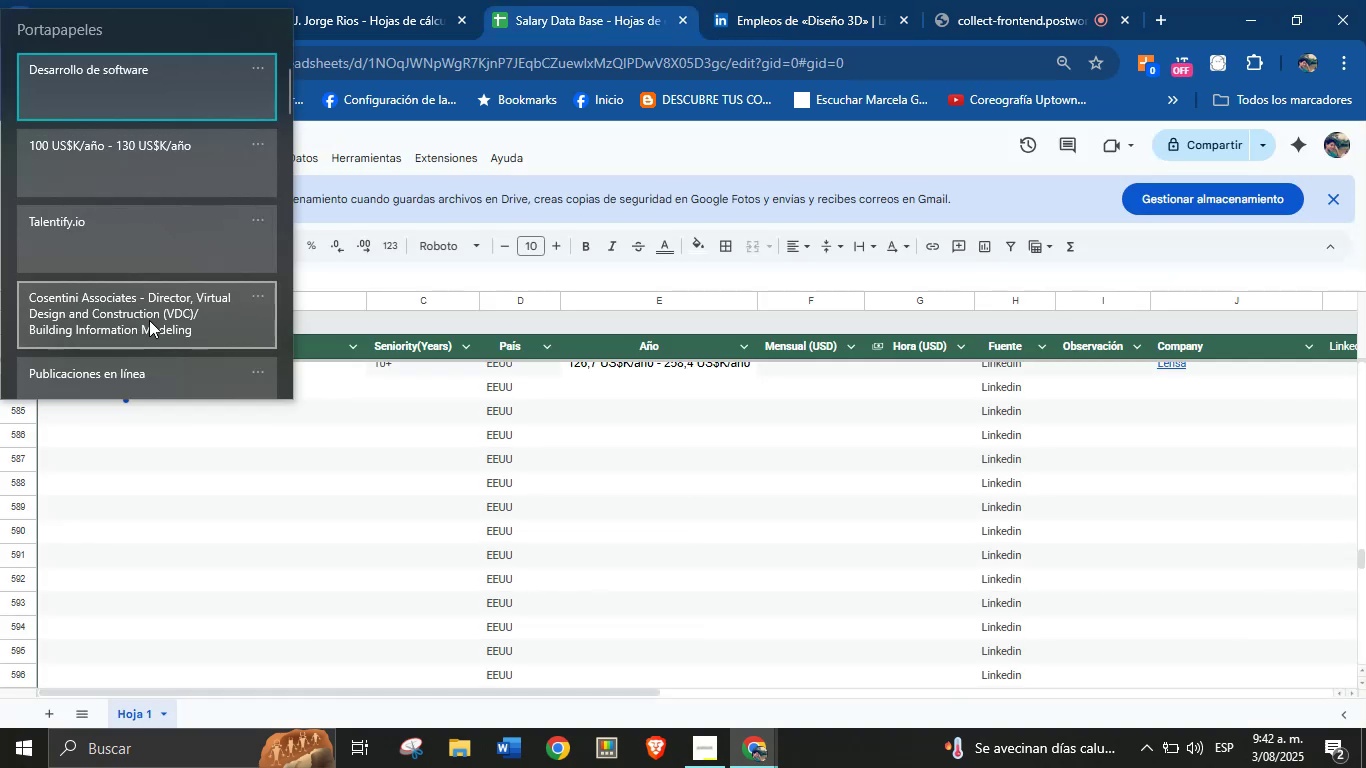 
key(Control+ControlLeft)
 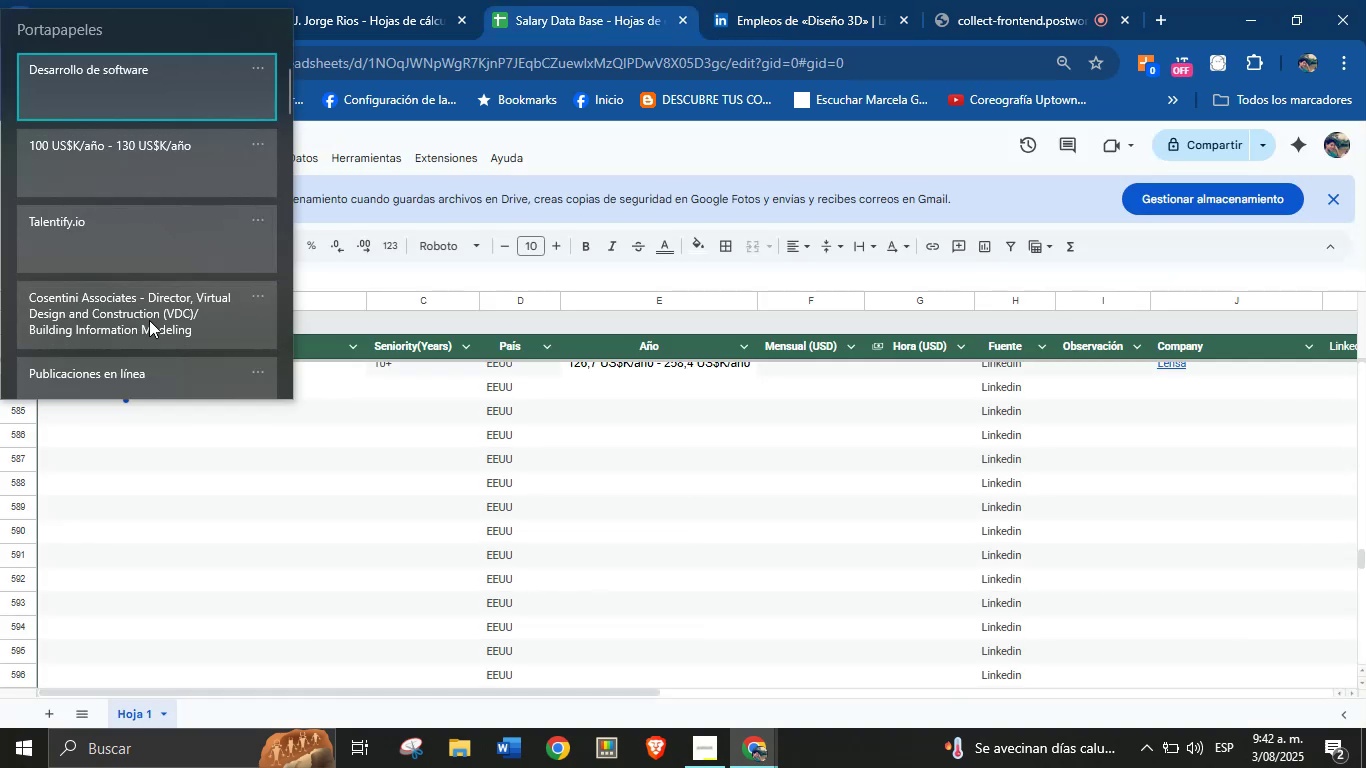 
key(Control+V)
 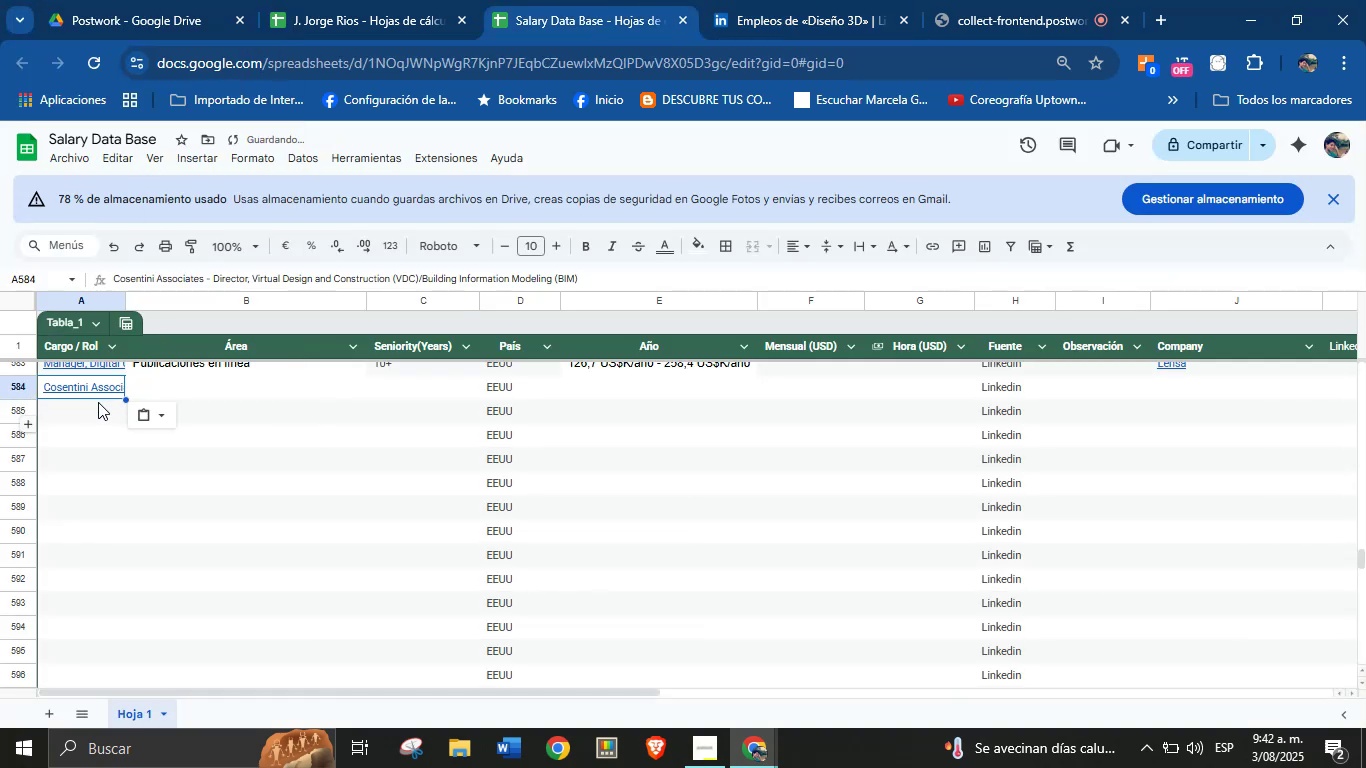 
left_click([169, 389])
 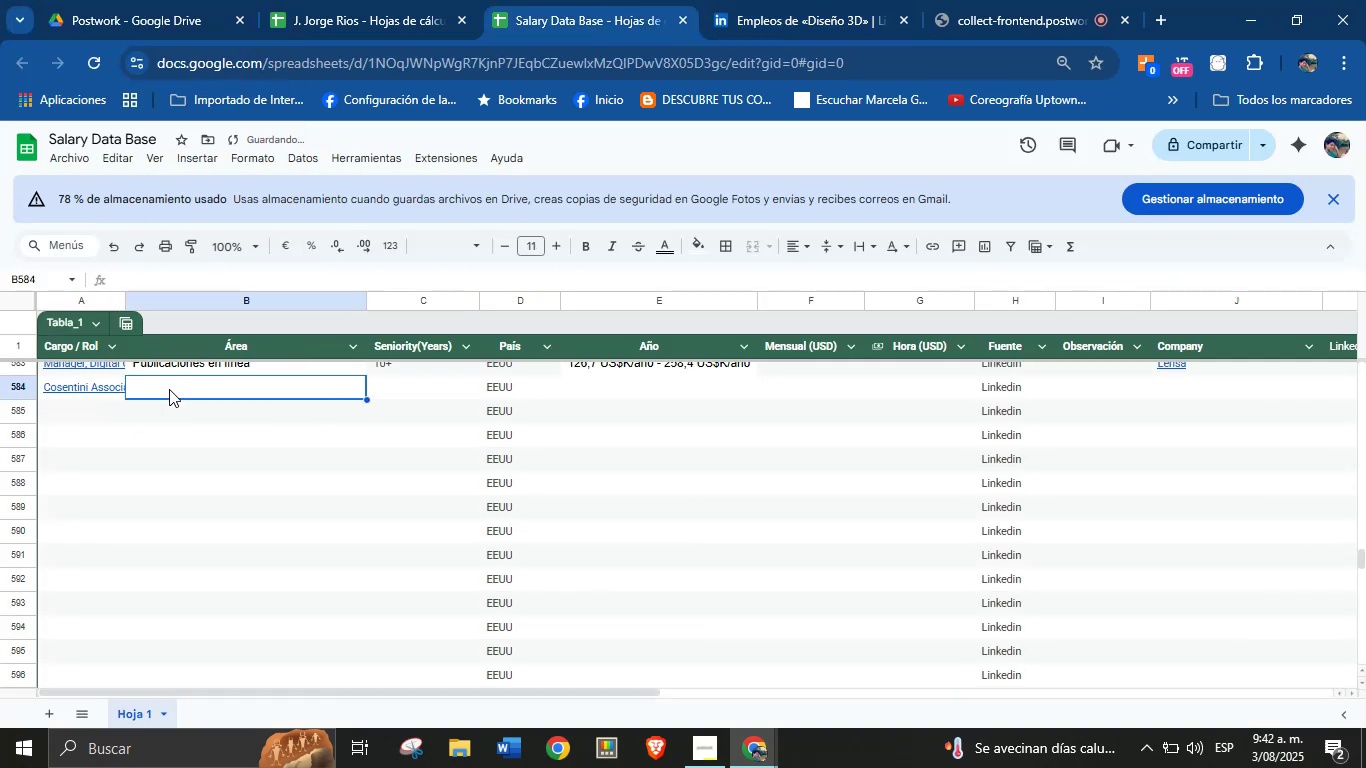 
key(Meta+MetaLeft)
 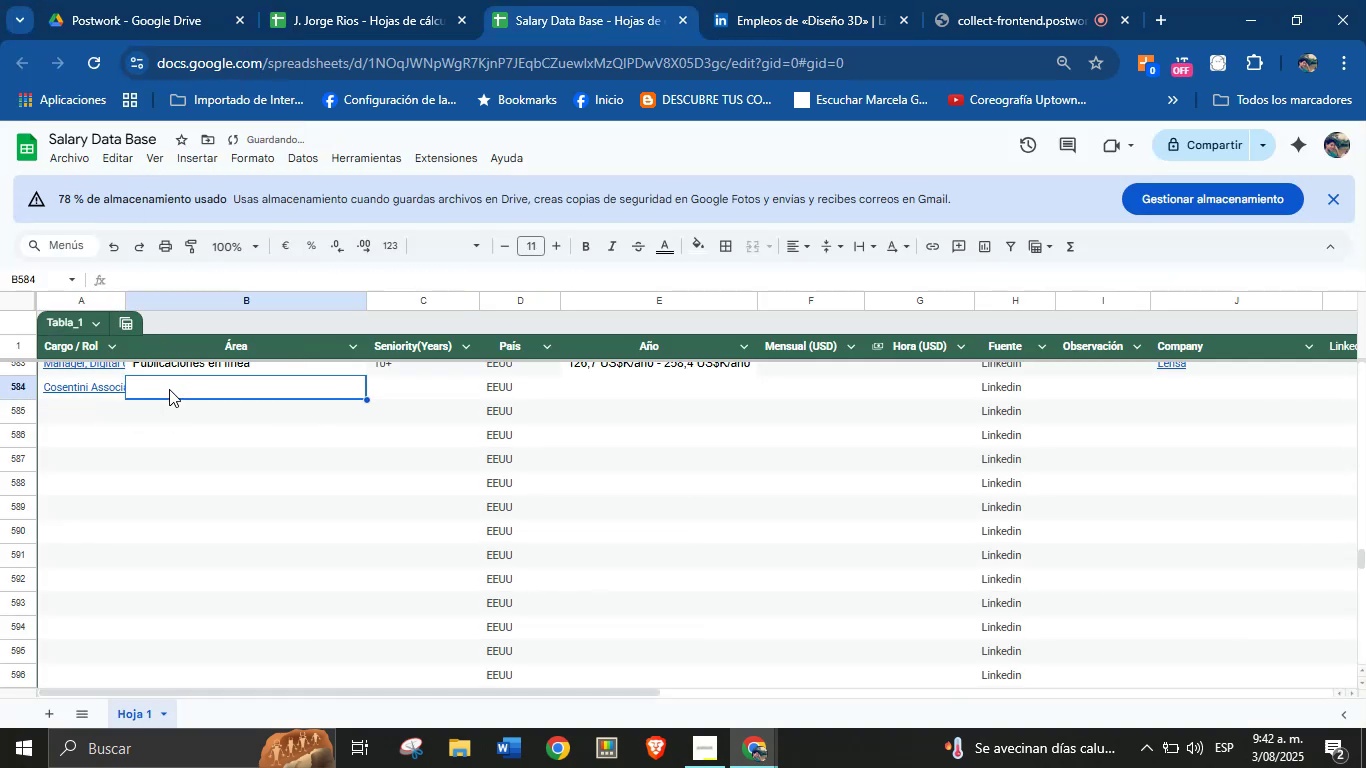 
key(Meta+MetaLeft)
 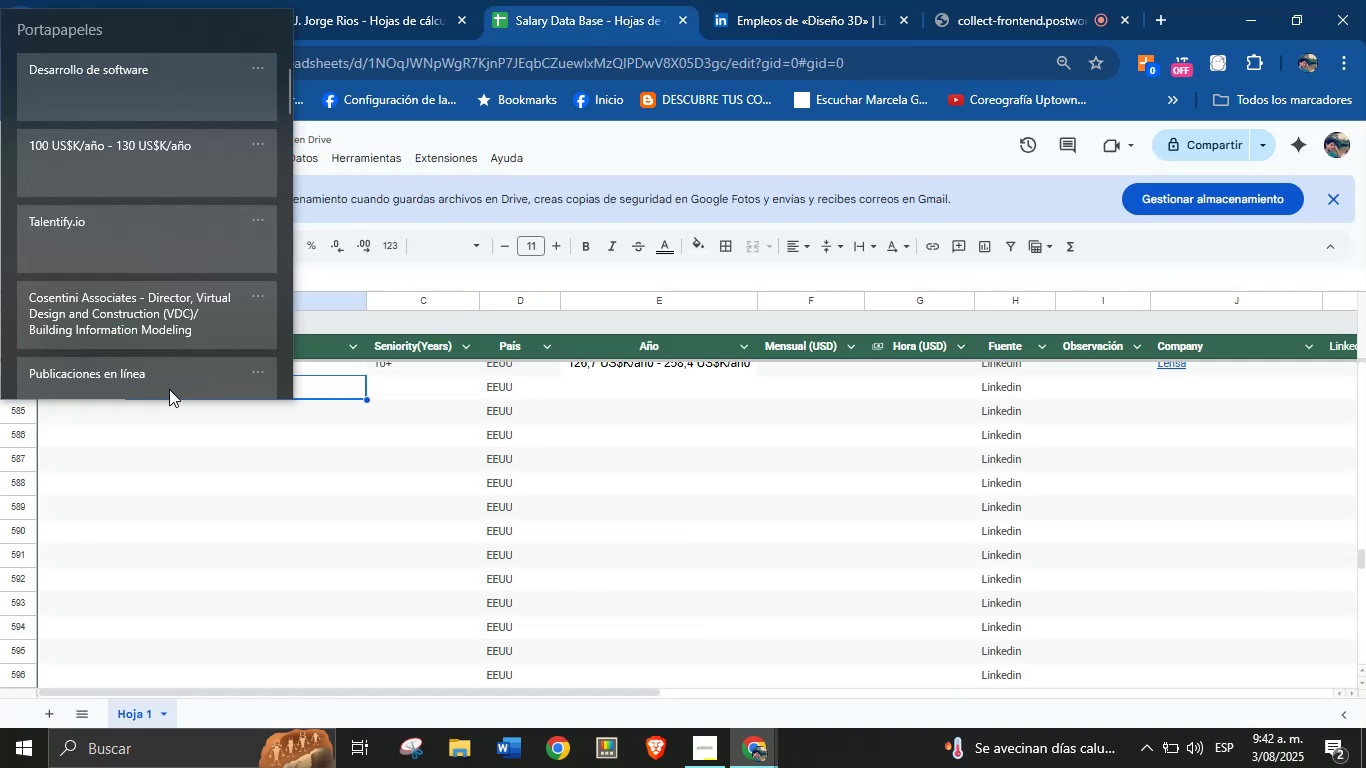 
key(Meta+V)
 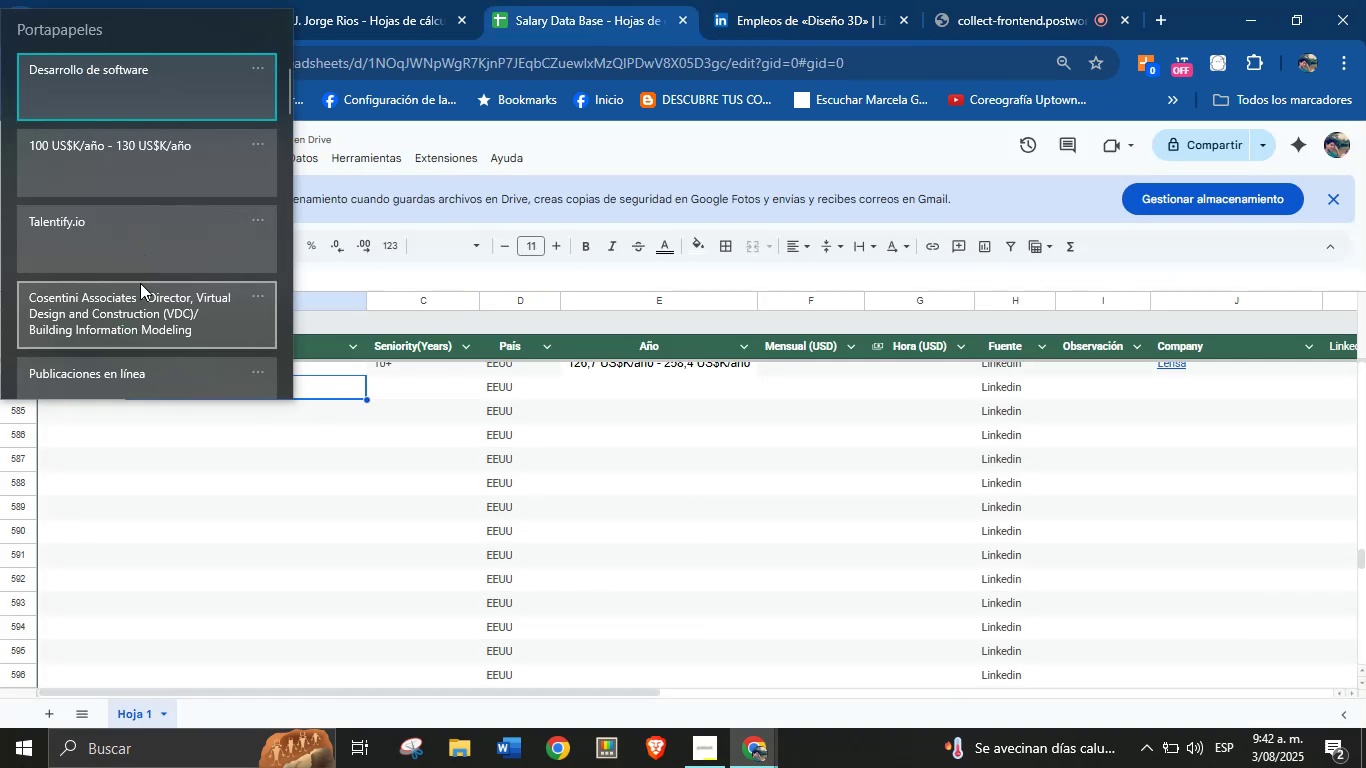 
left_click([163, 97])
 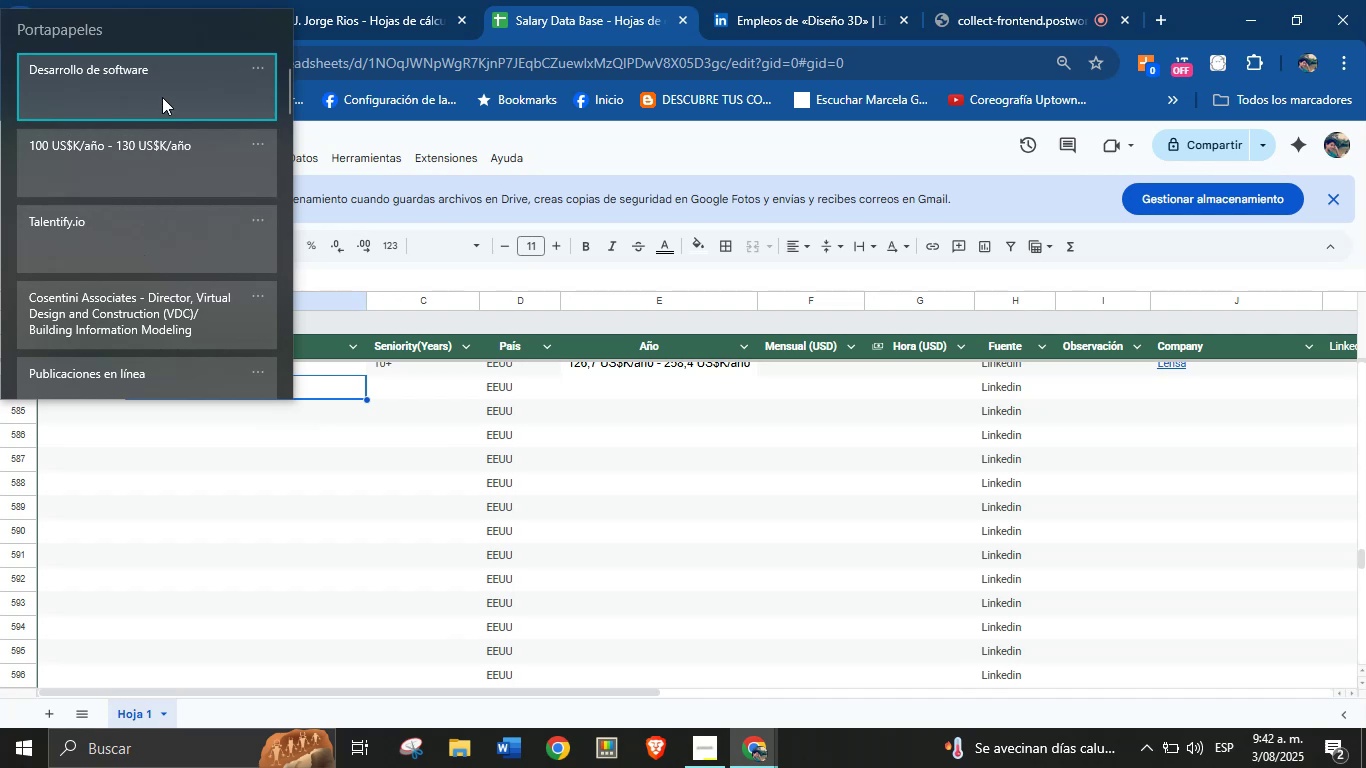 
key(Control+ControlLeft)
 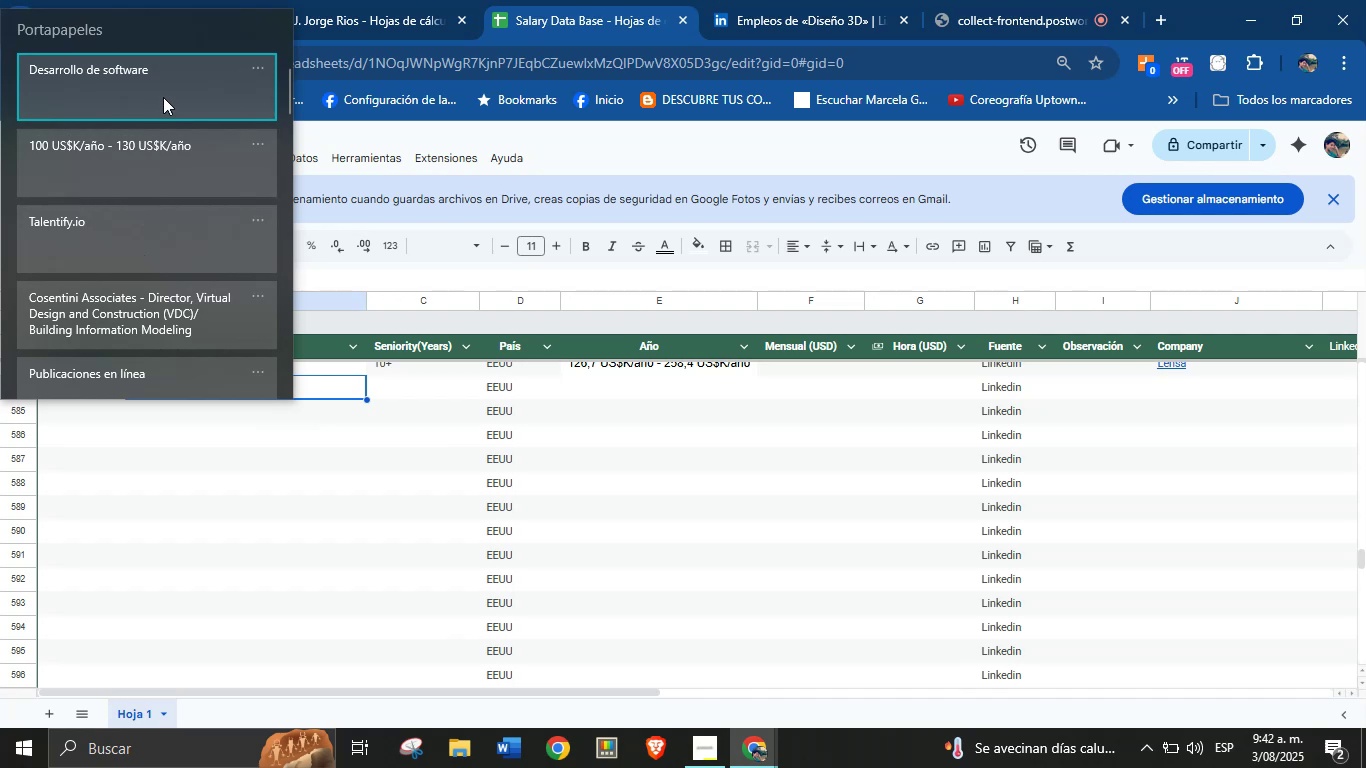 
key(Control+V)
 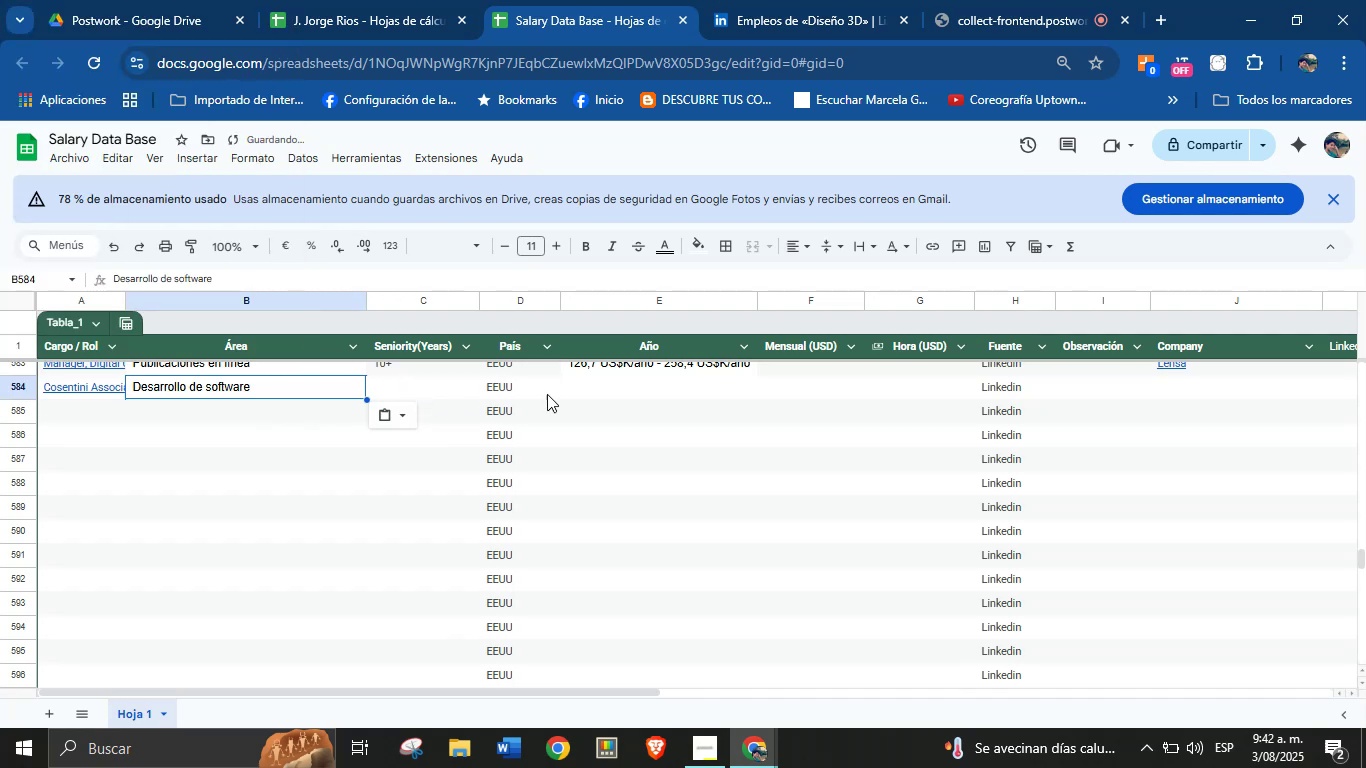 
left_click([626, 392])
 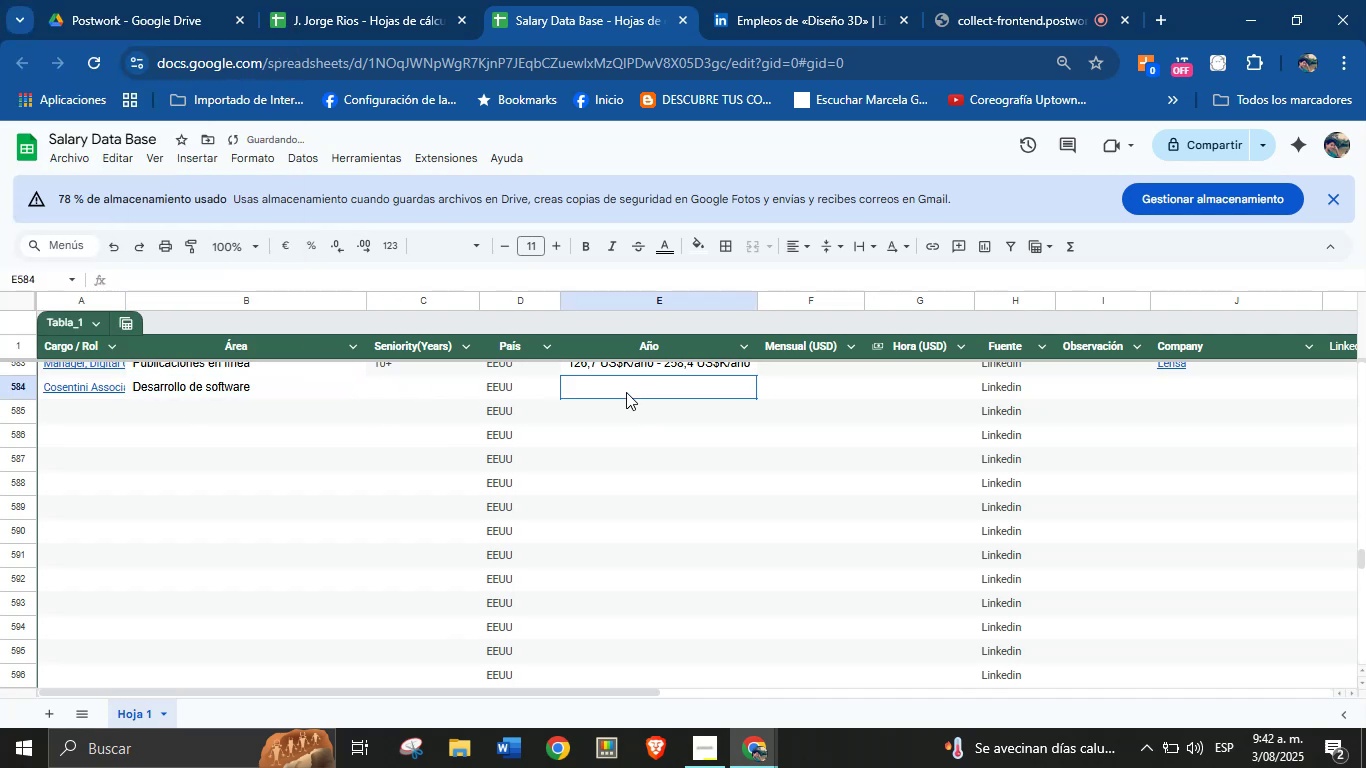 
key(Meta+MetaLeft)
 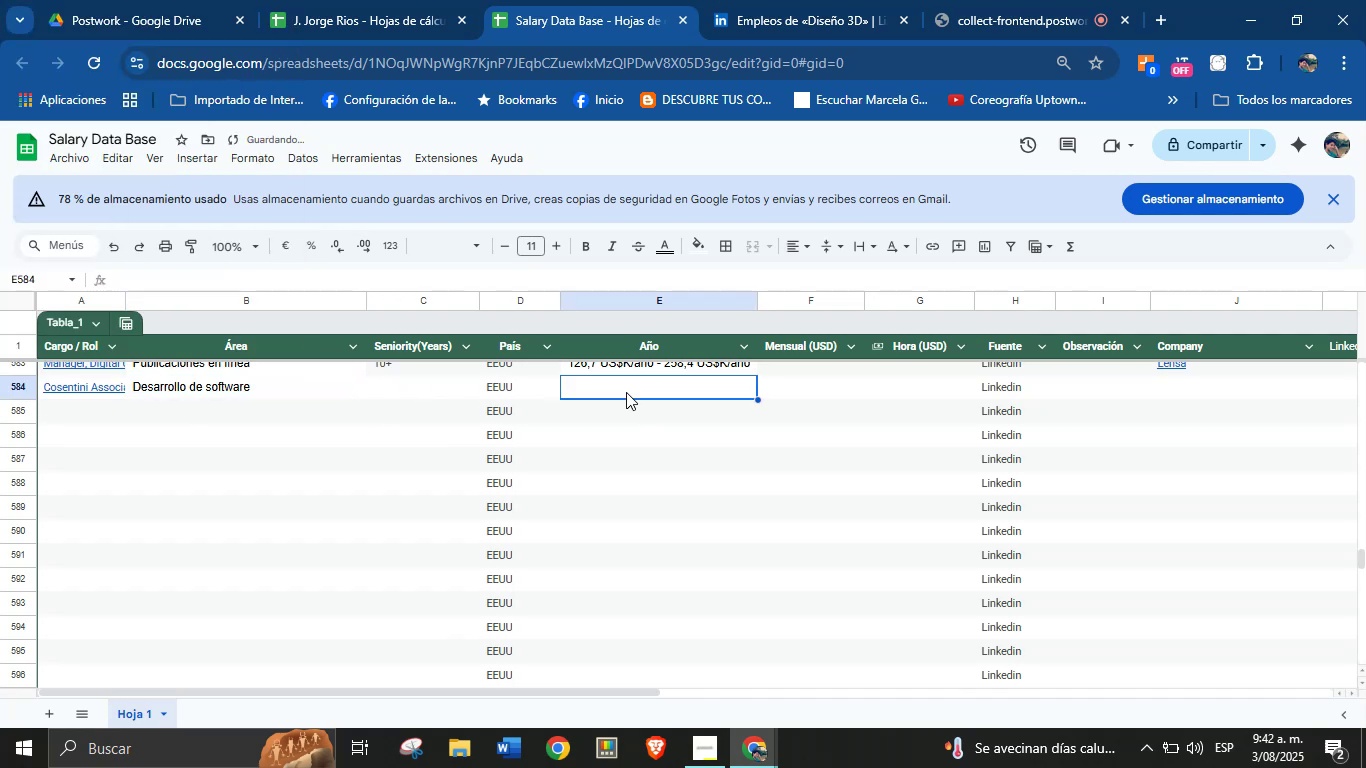 
key(Meta+MetaLeft)
 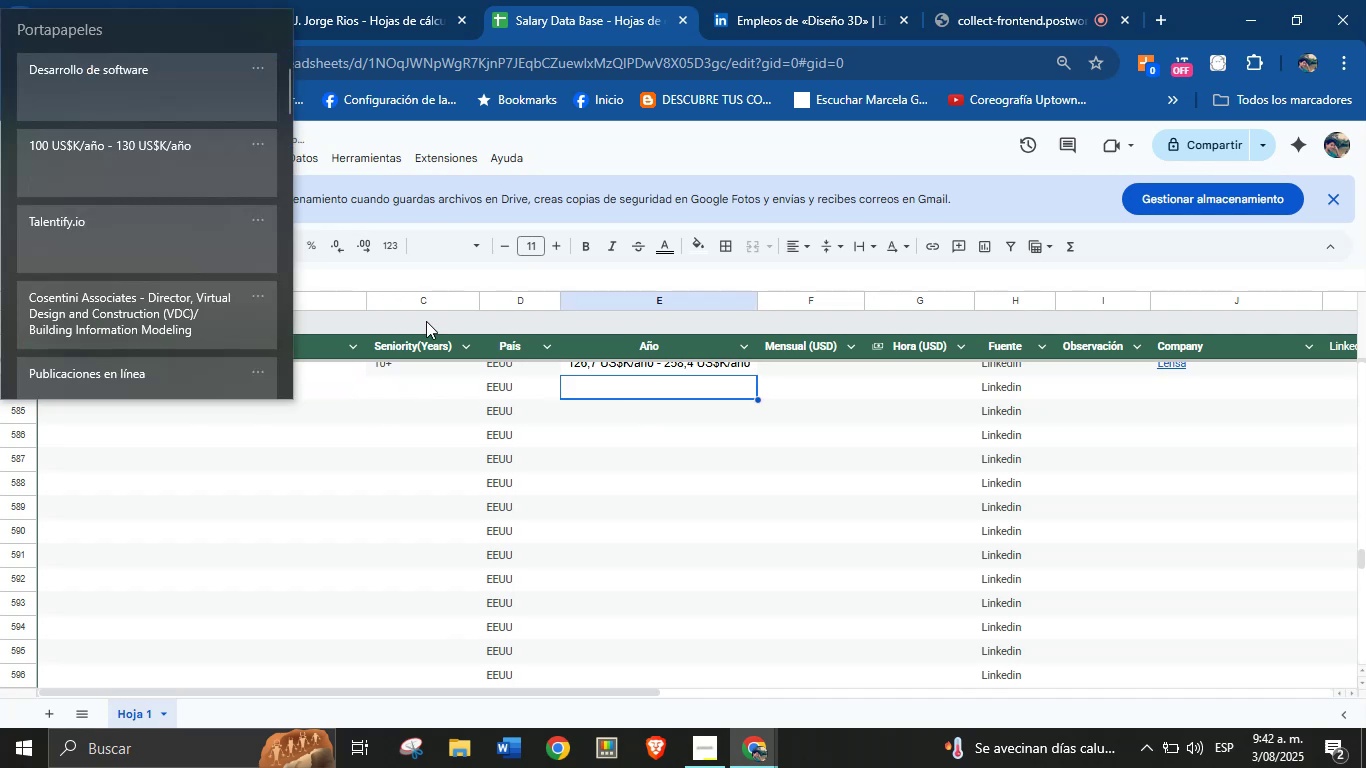 
key(Meta+V)
 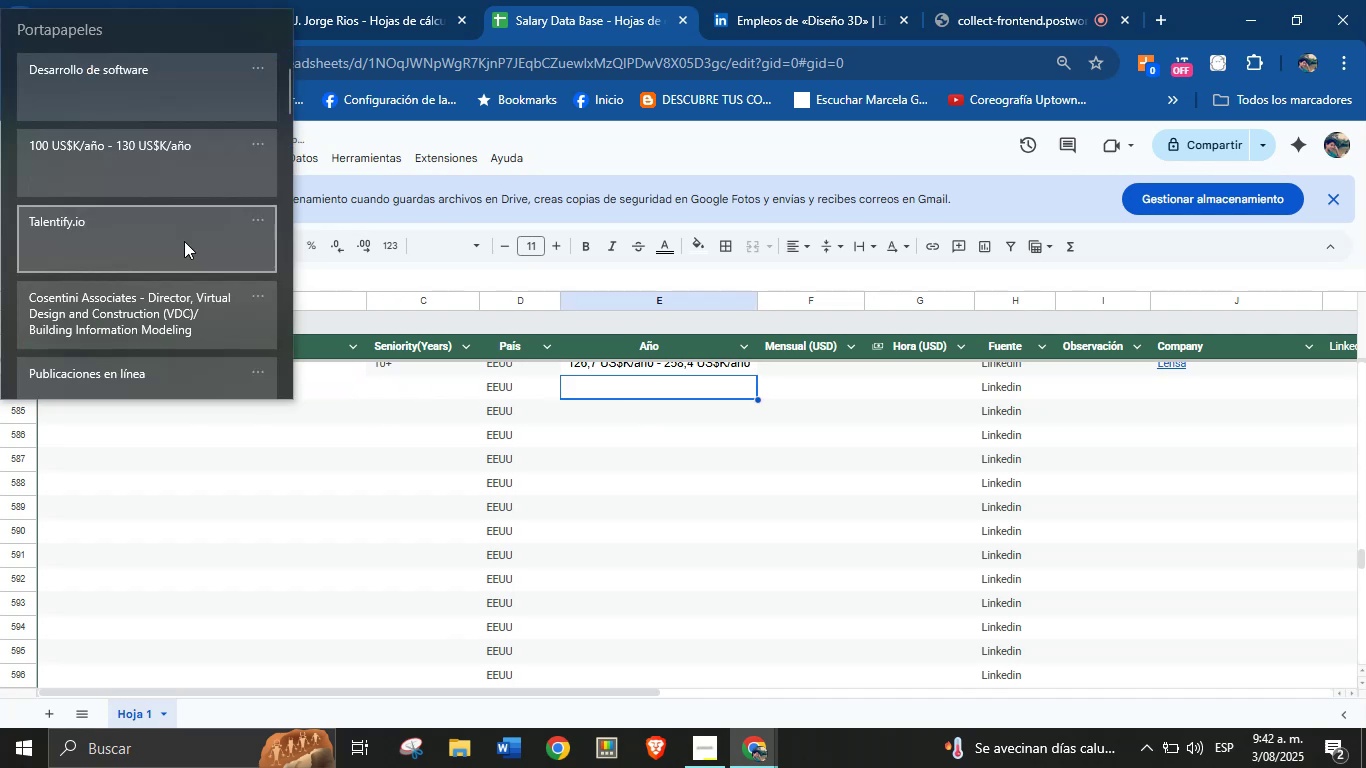 
left_click([140, 159])
 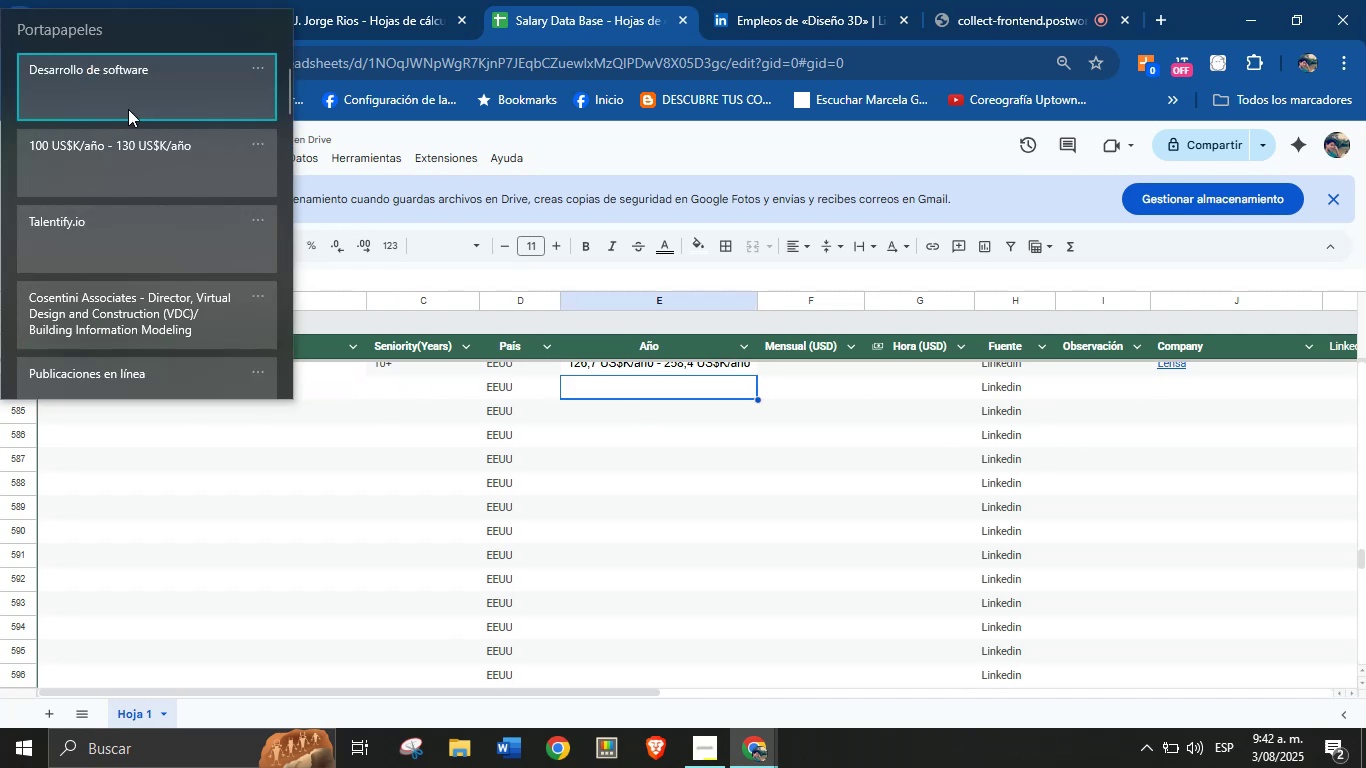 
left_click([134, 157])
 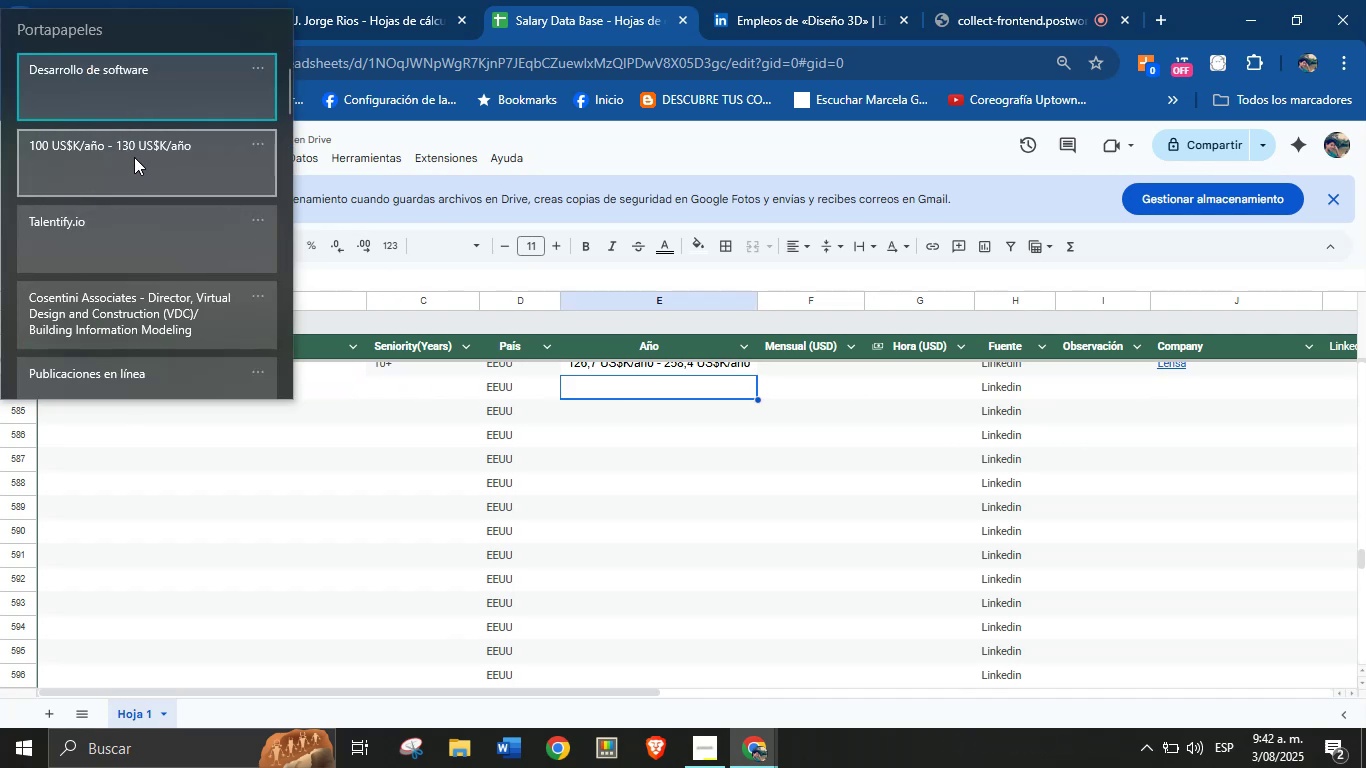 
key(Control+ControlLeft)
 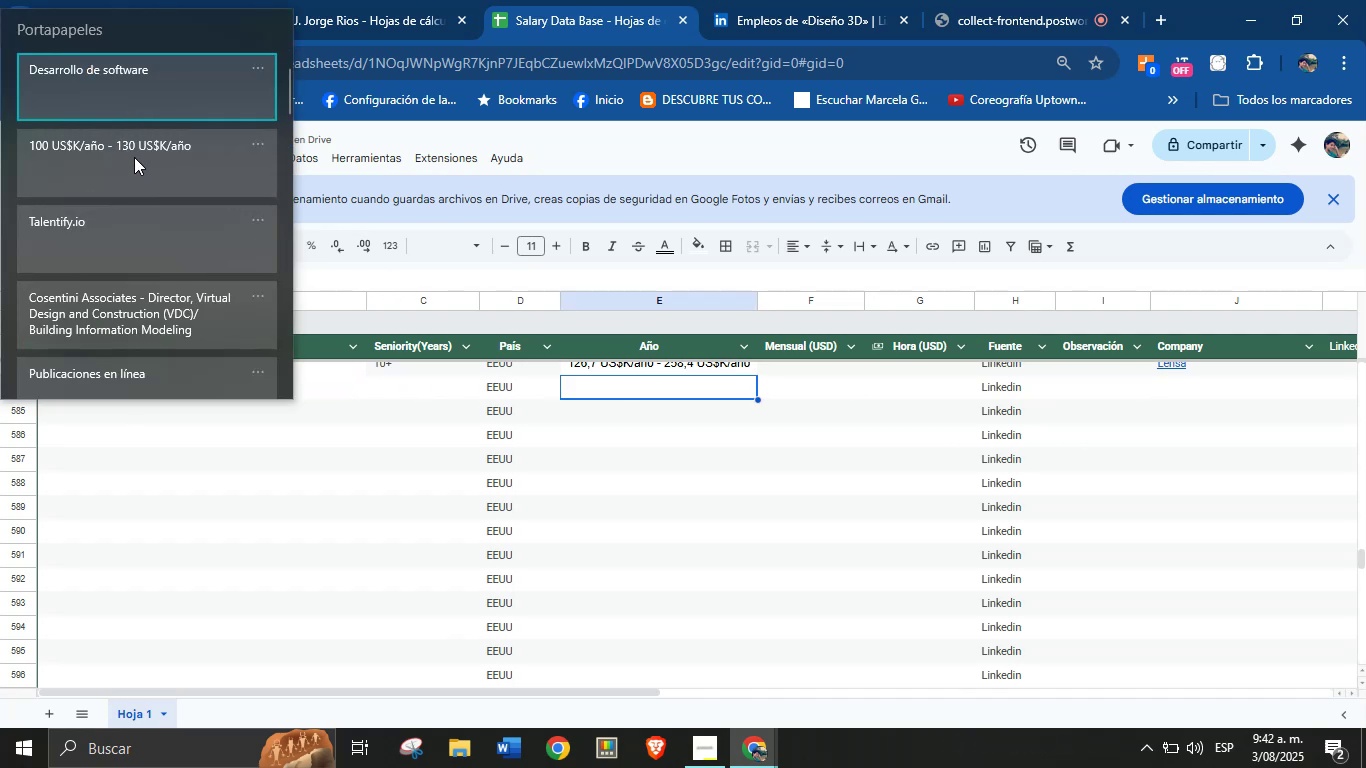 
key(Control+V)
 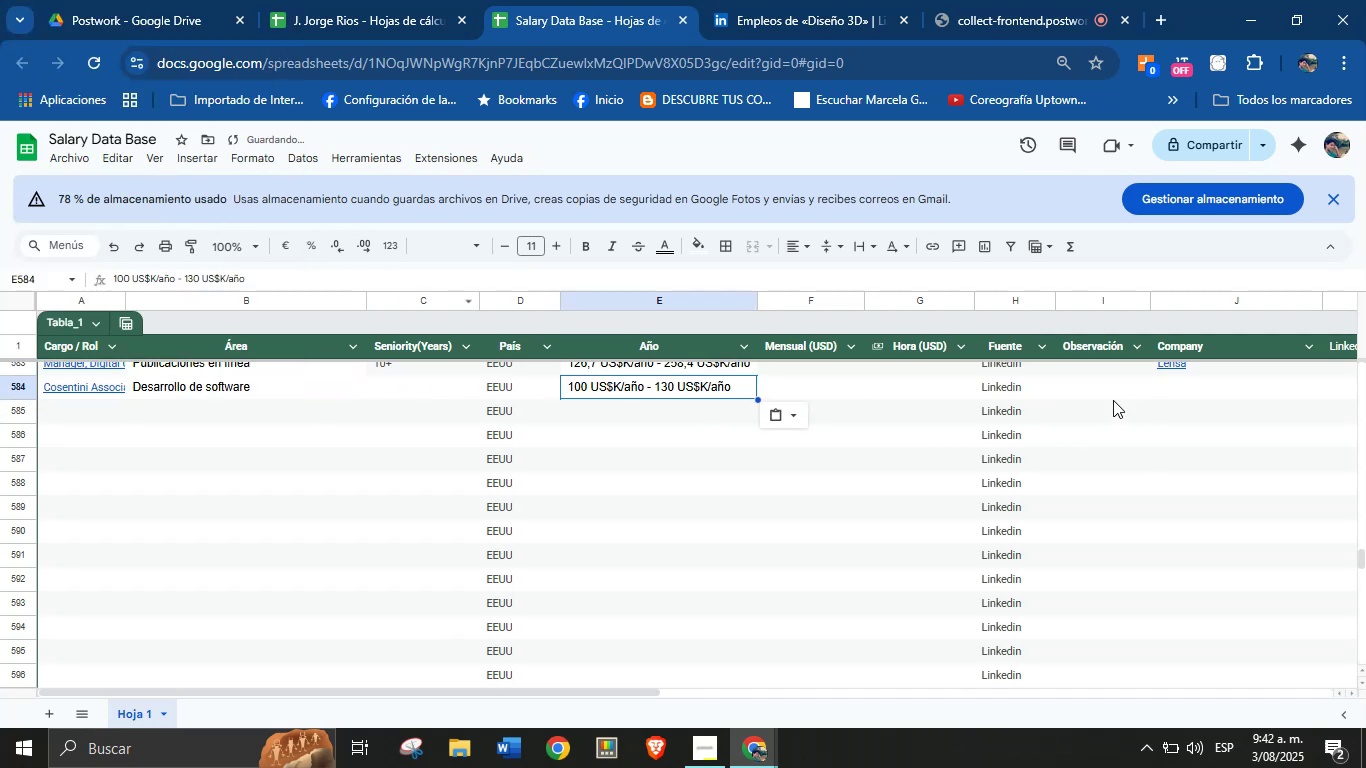 
left_click([1149, 386])
 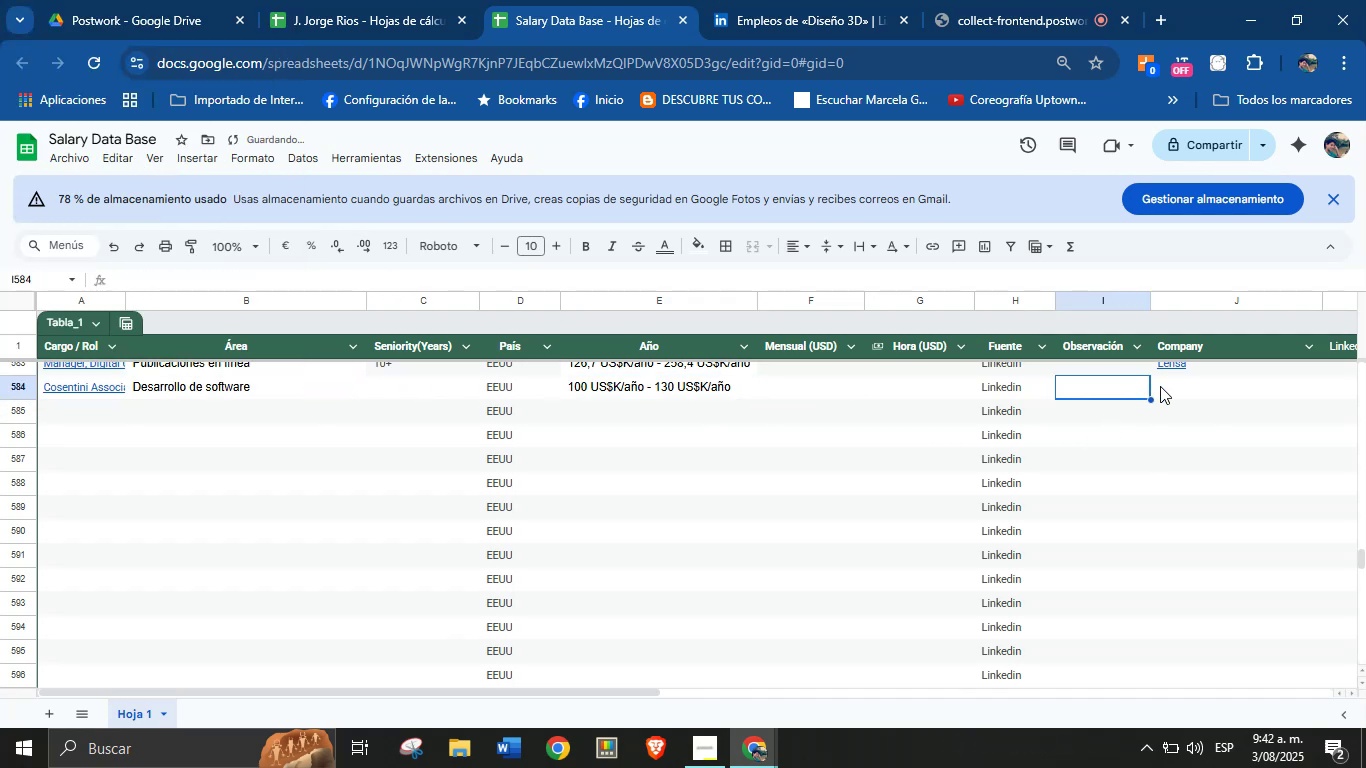 
left_click([1170, 387])
 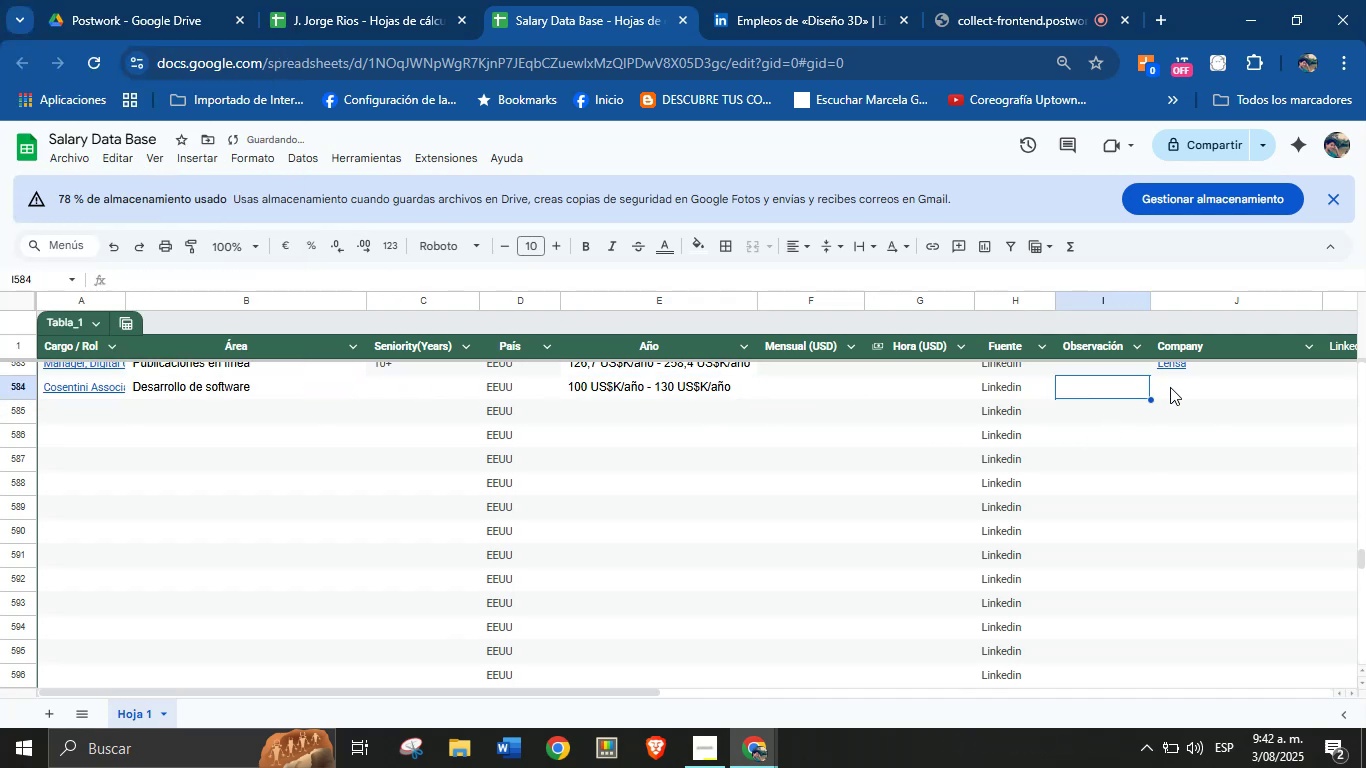 
key(Meta+MetaLeft)
 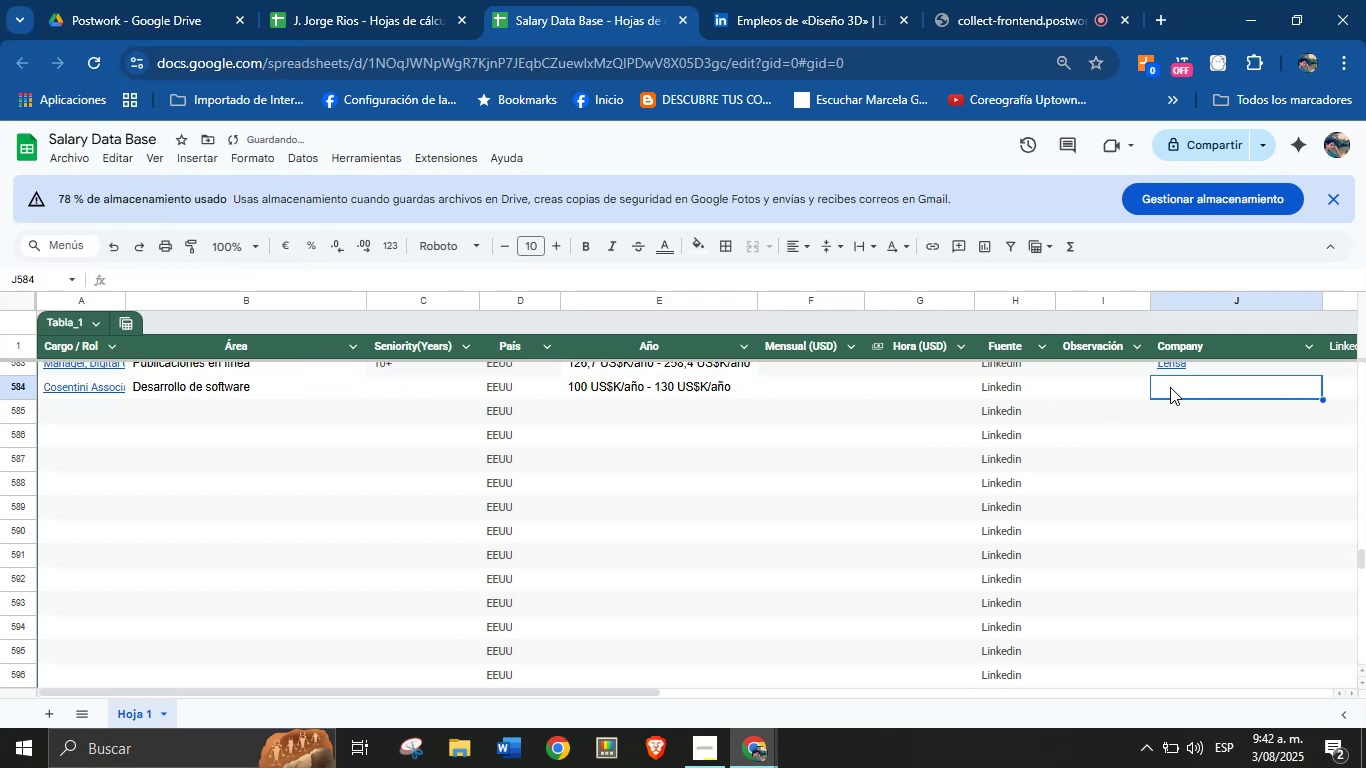 
key(Meta+MetaLeft)
 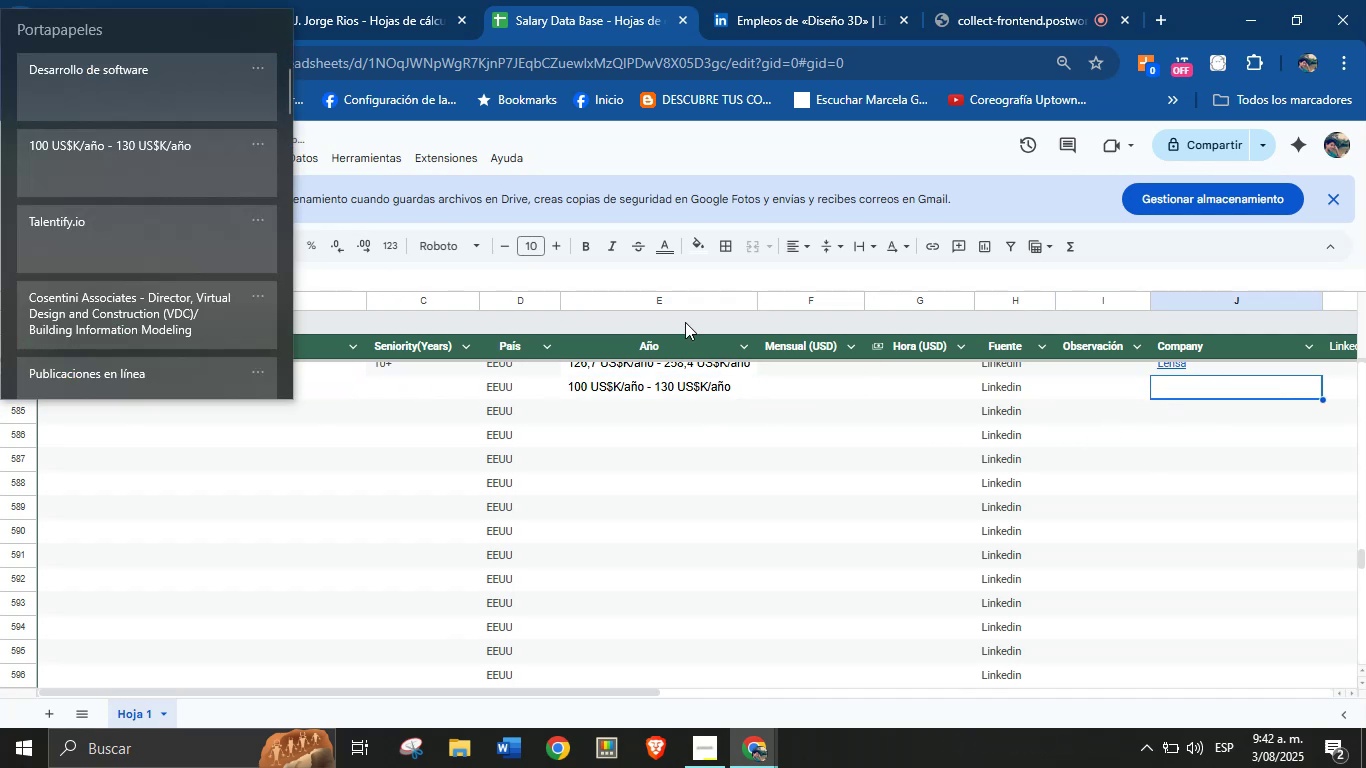 
key(Meta+V)
 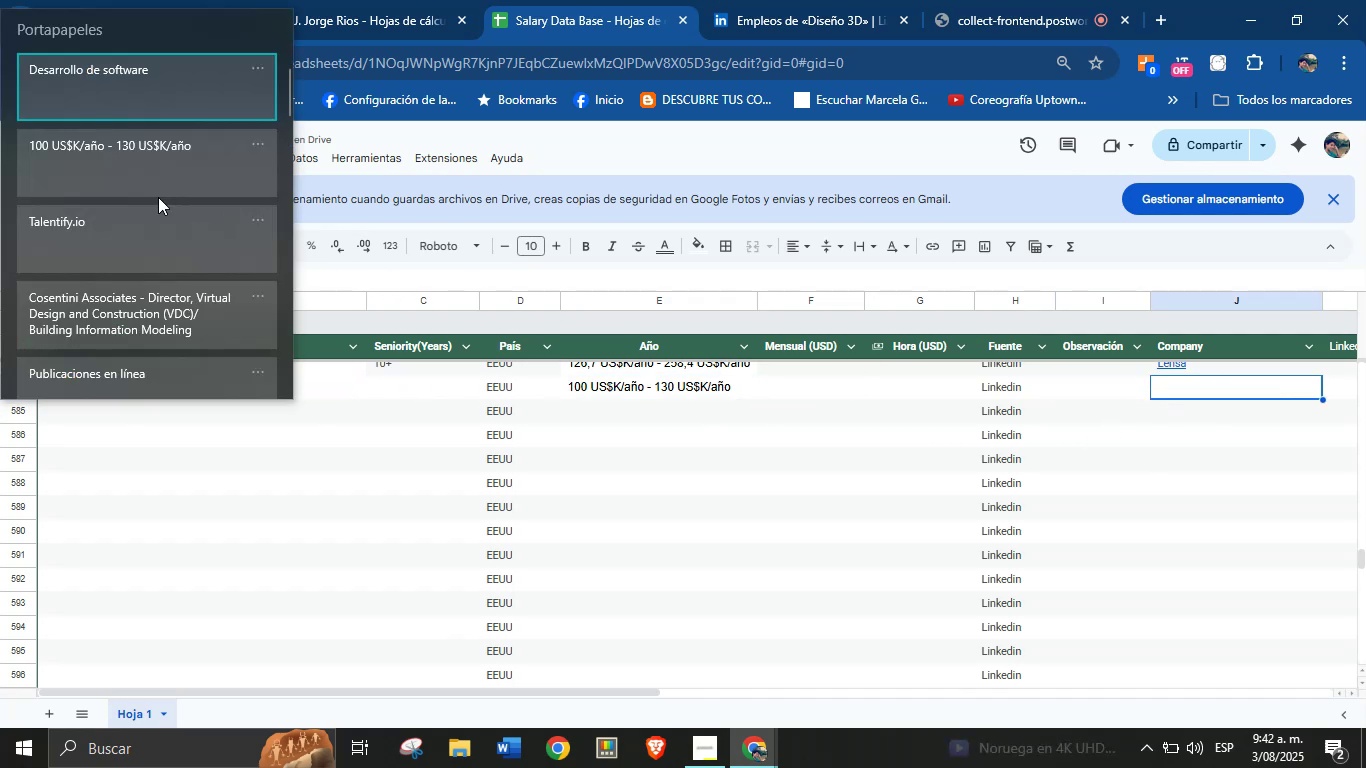 
left_click([95, 230])
 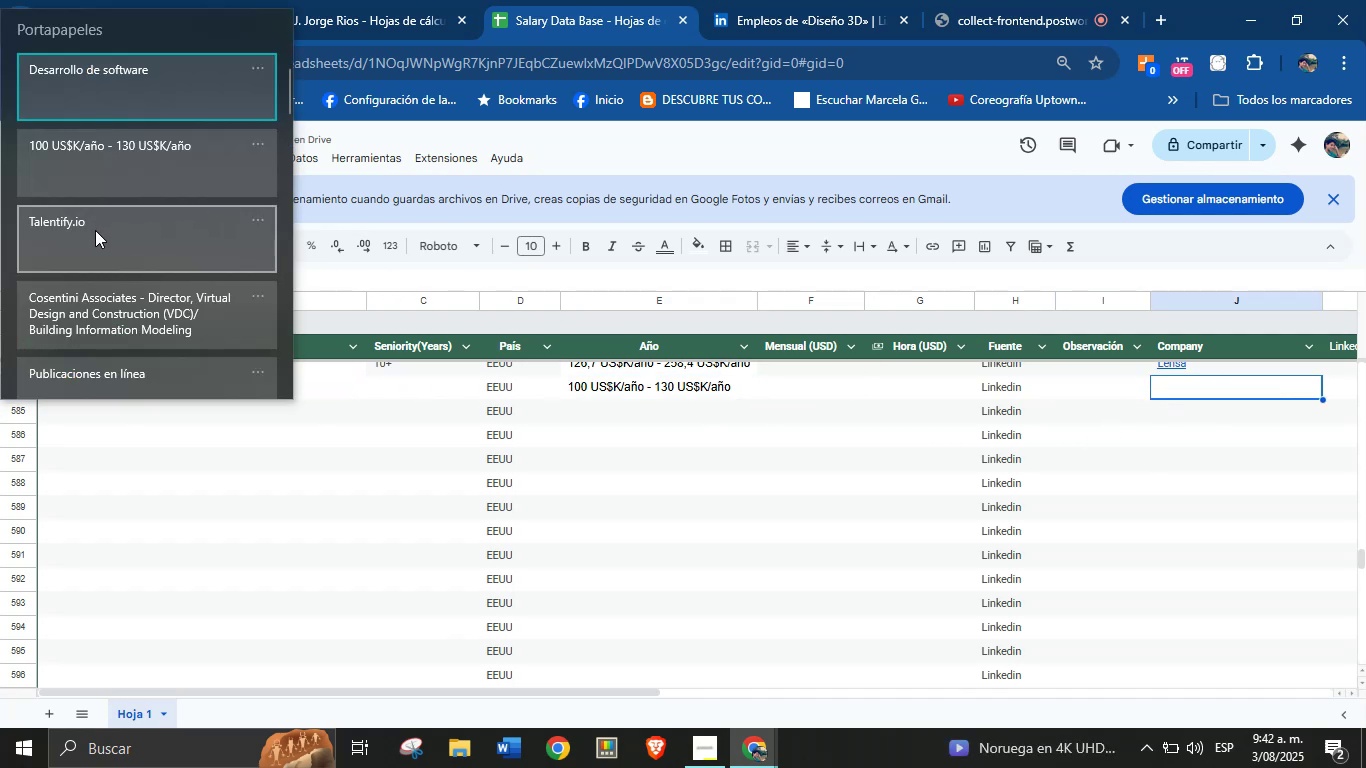 
key(Control+ControlLeft)
 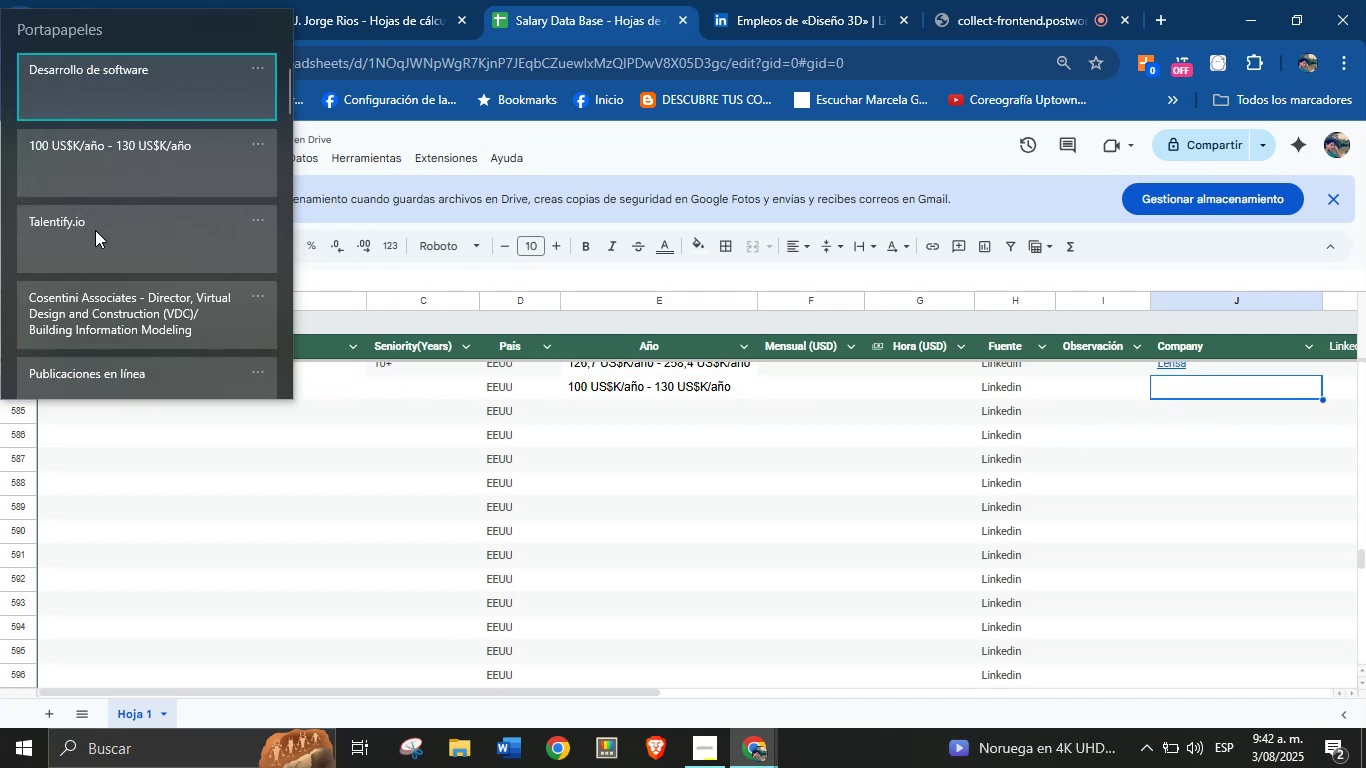 
key(Control+V)
 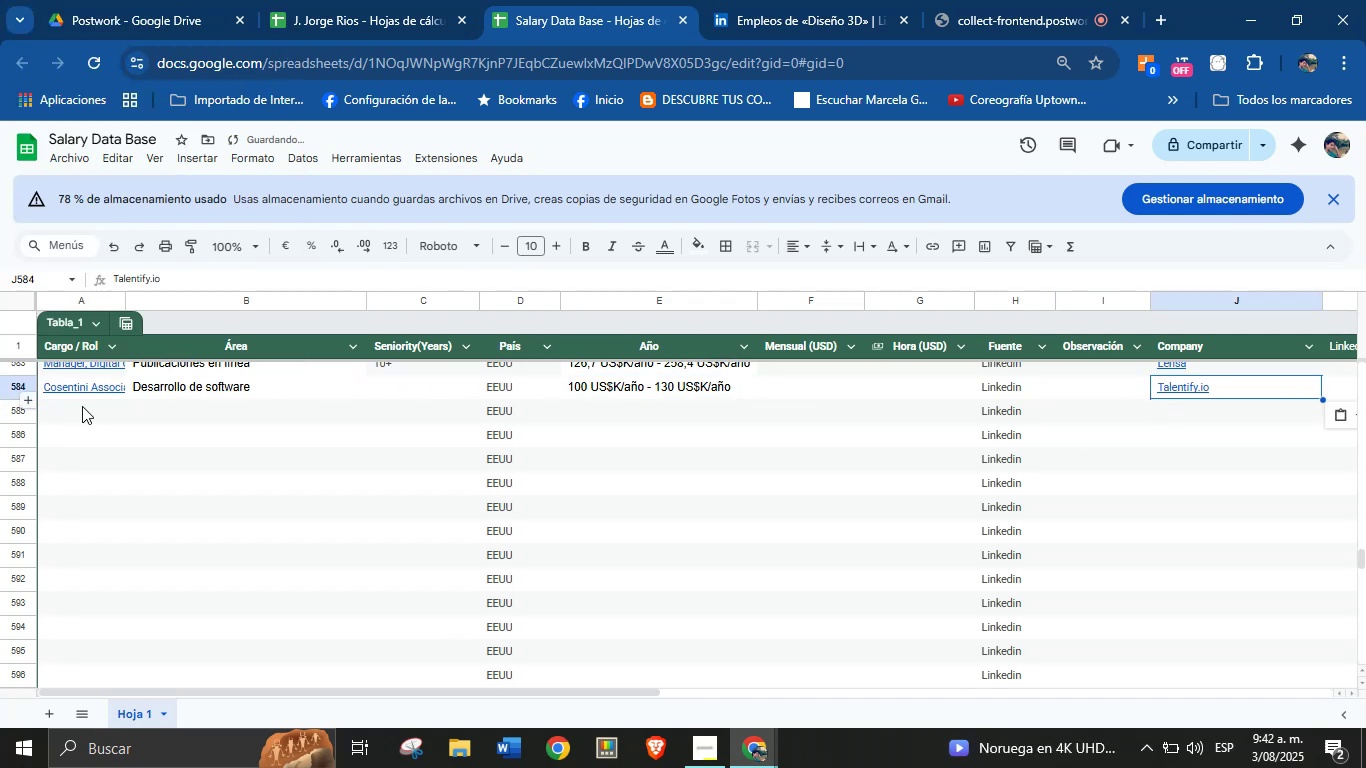 
left_click([77, 411])
 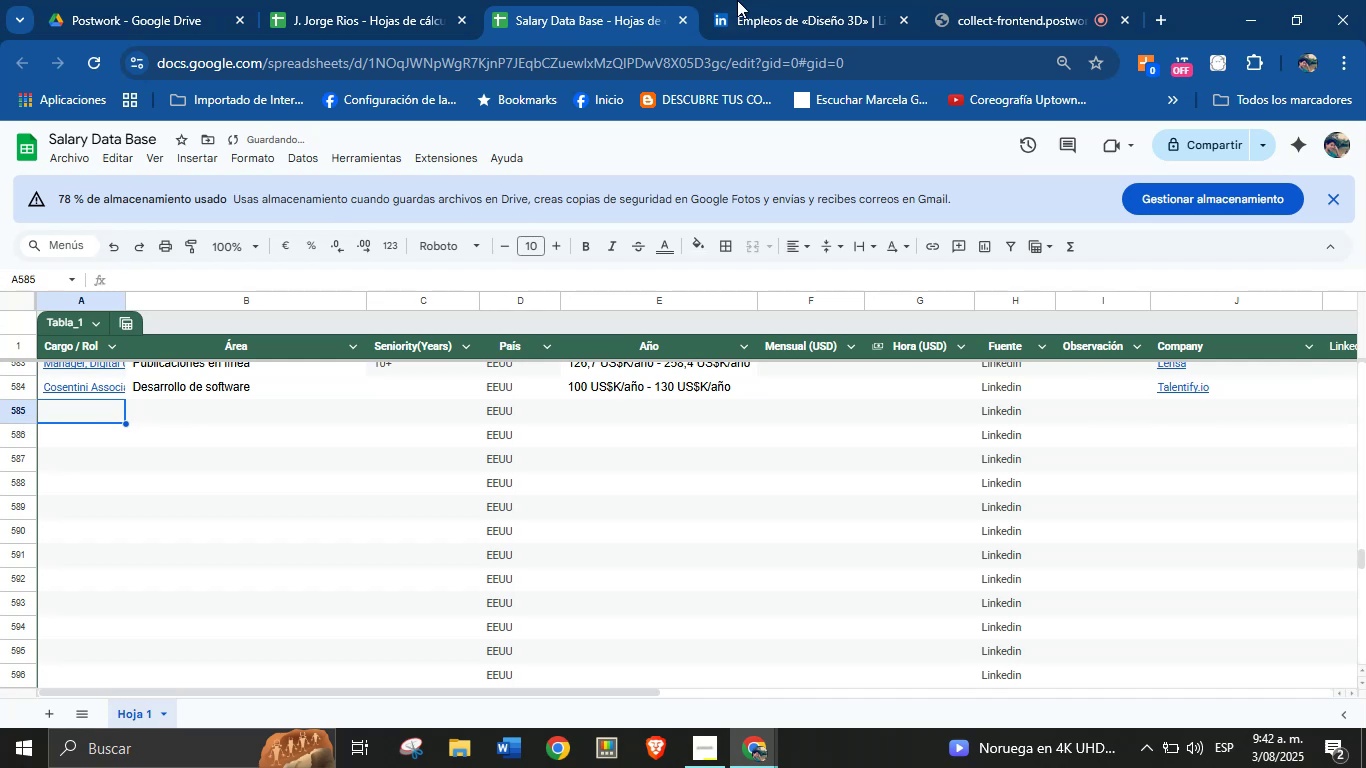 
left_click([747, 0])
 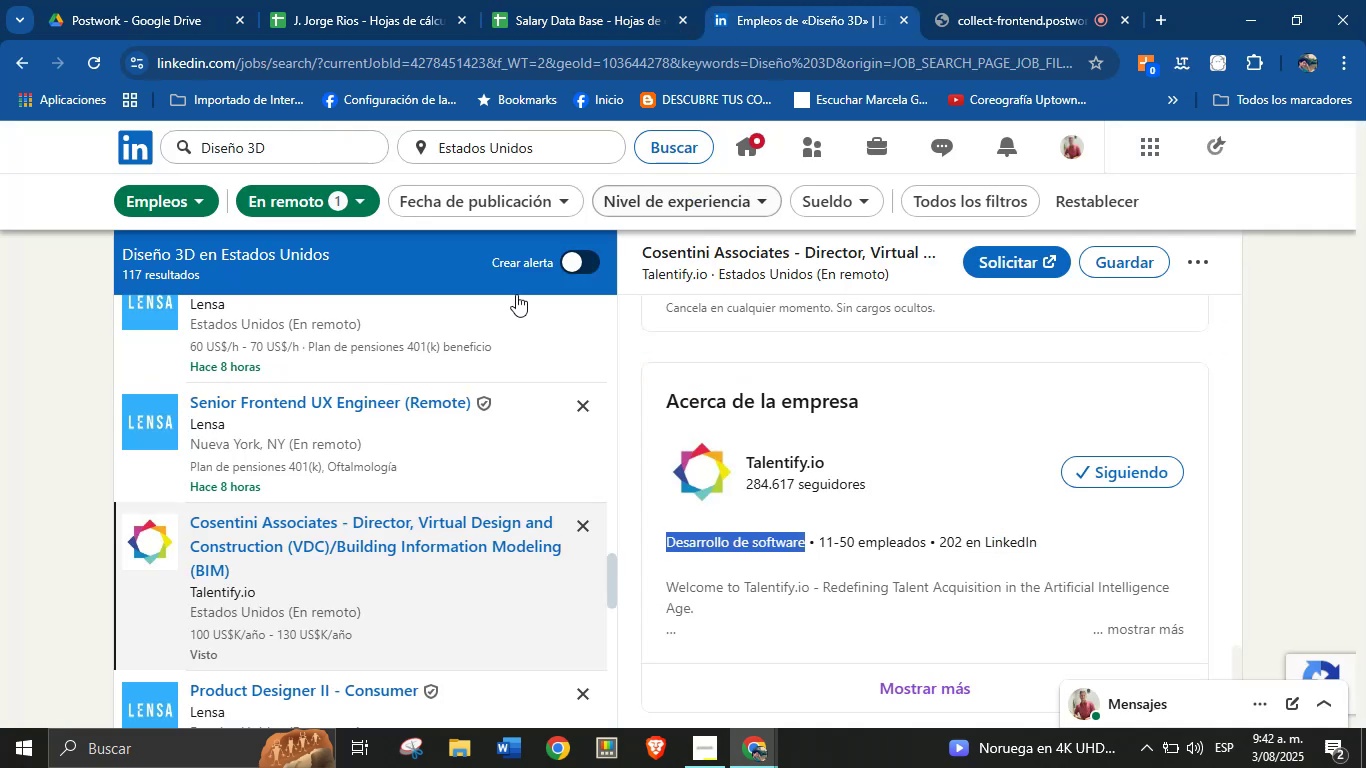 
scroll: coordinate [377, 444], scroll_direction: down, amount: 3.0
 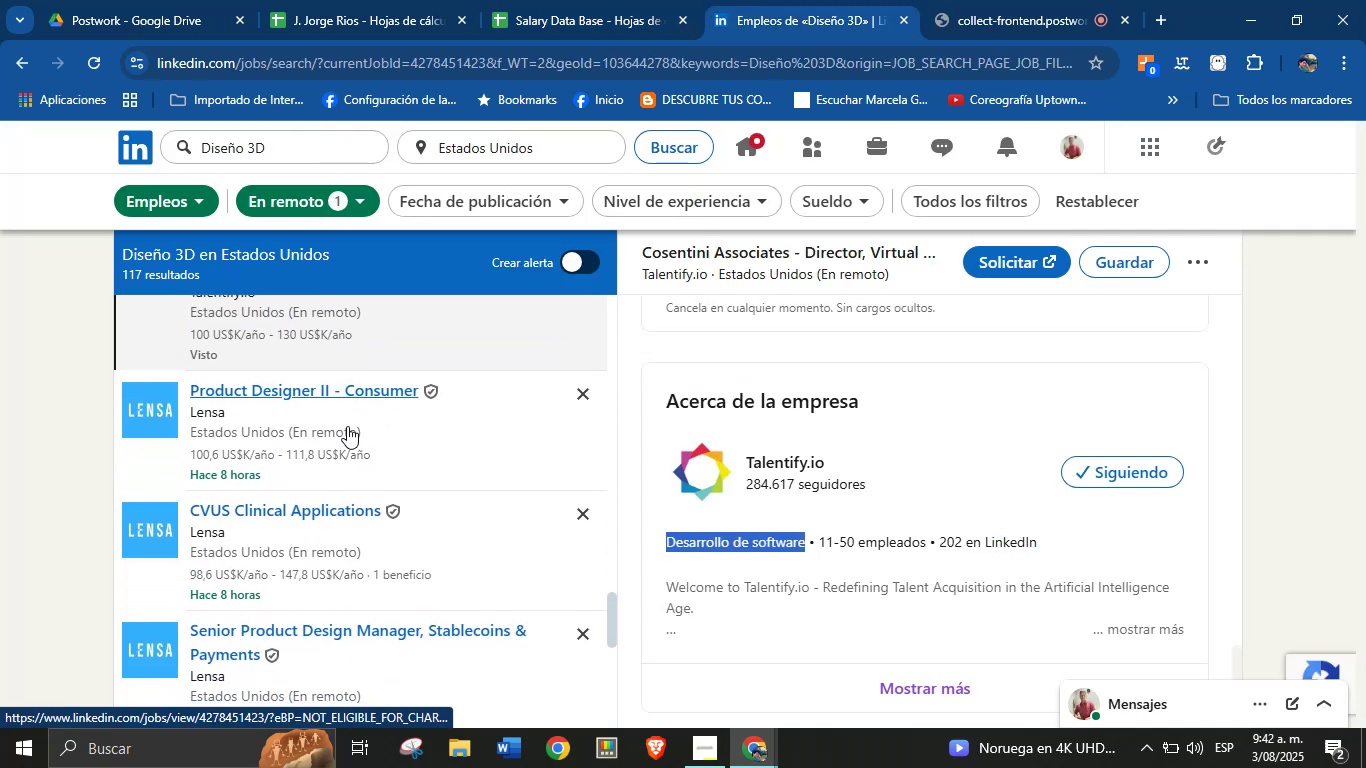 
left_click([347, 426])
 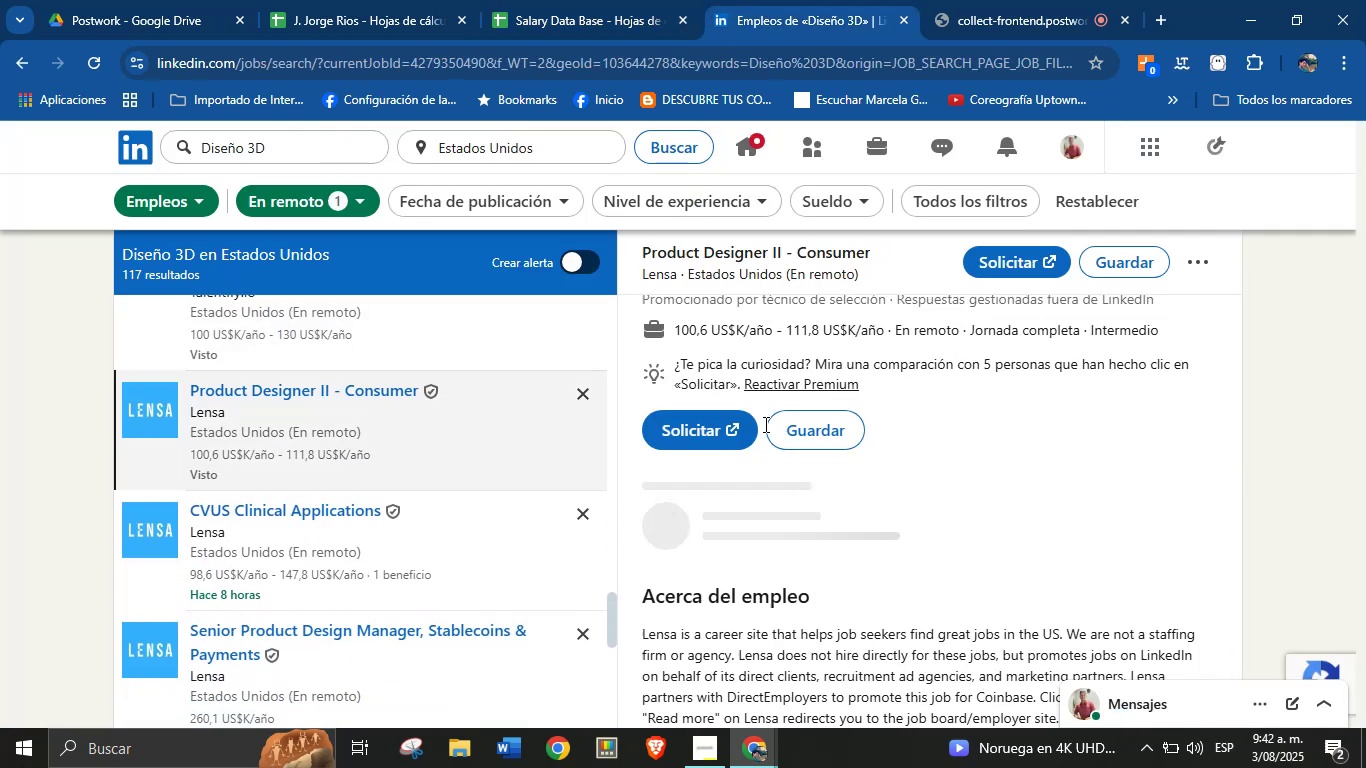 
scroll: coordinate [912, 575], scroll_direction: up, amount: 7.0
 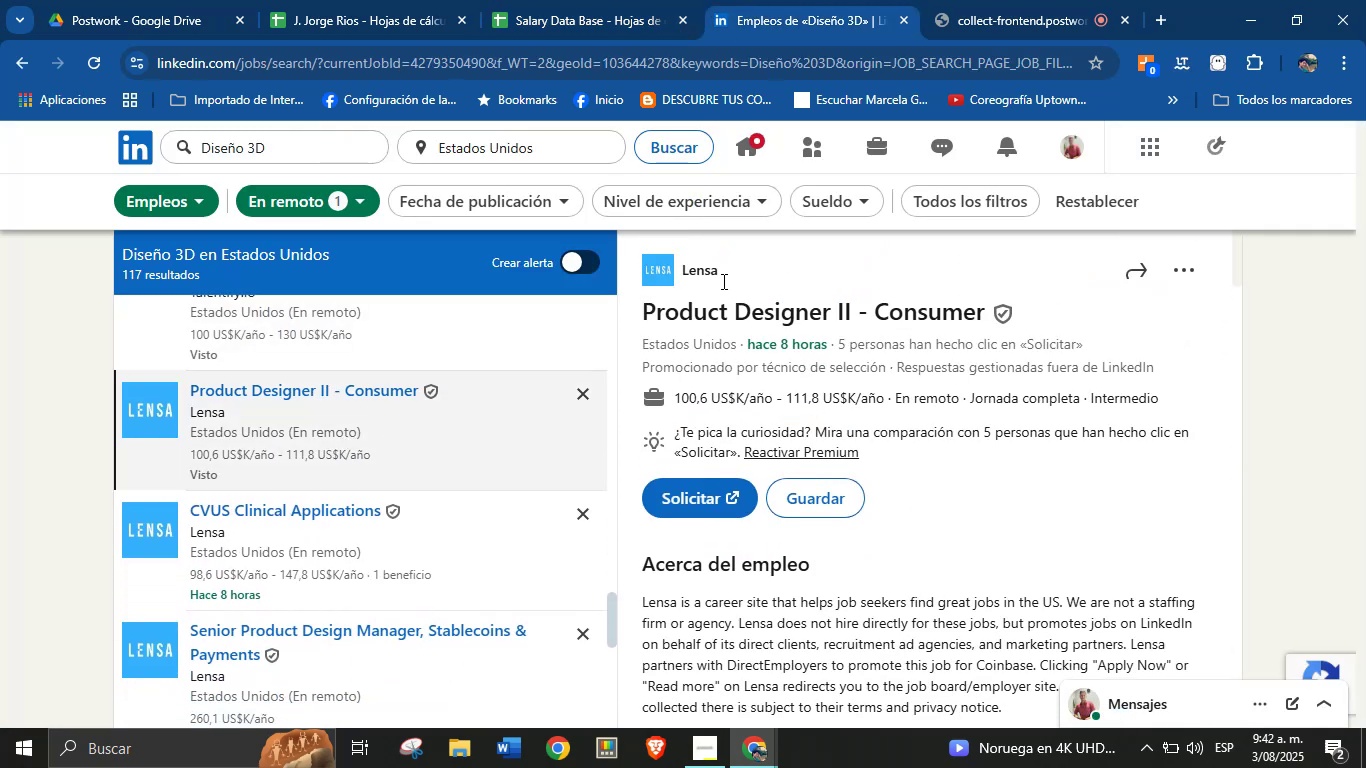 
left_click_drag(start_coordinate=[721, 275], to_coordinate=[682, 269])
 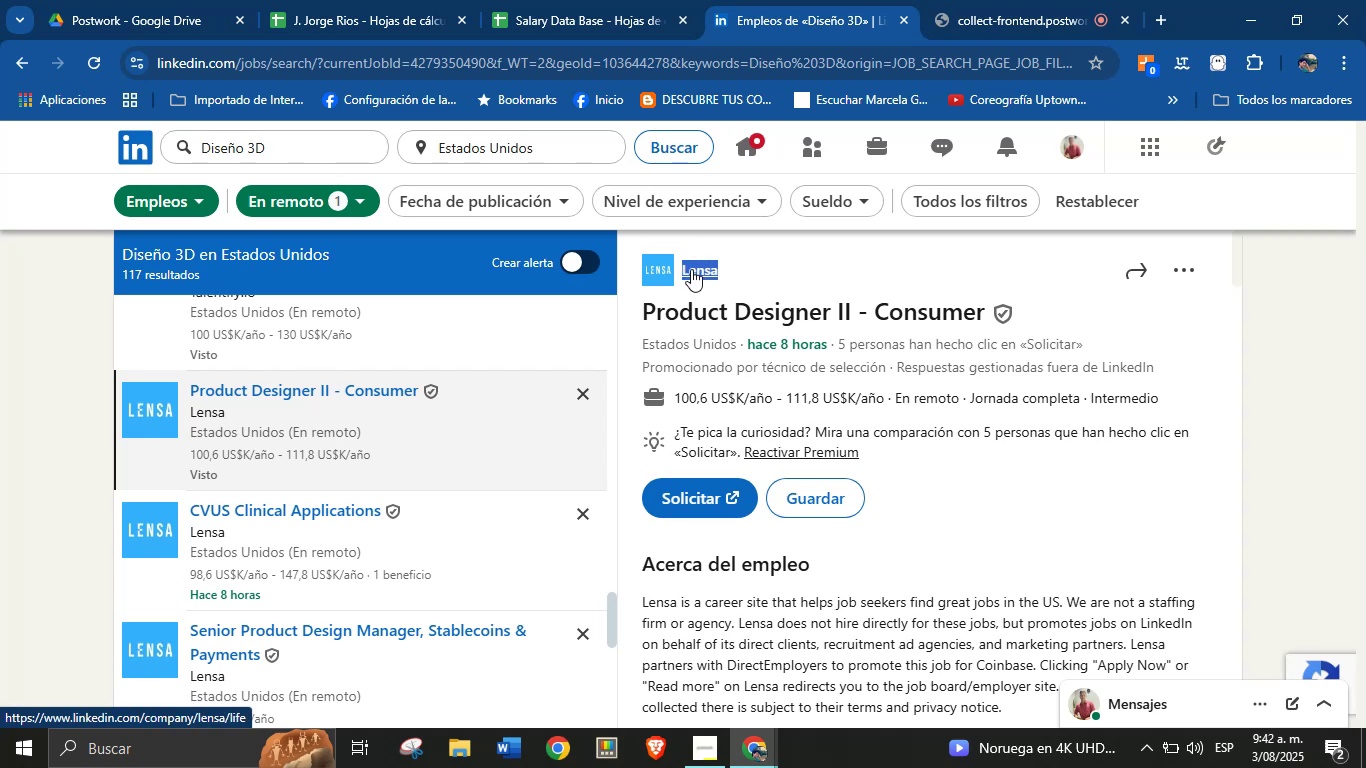 
key(Alt+AltLeft)
 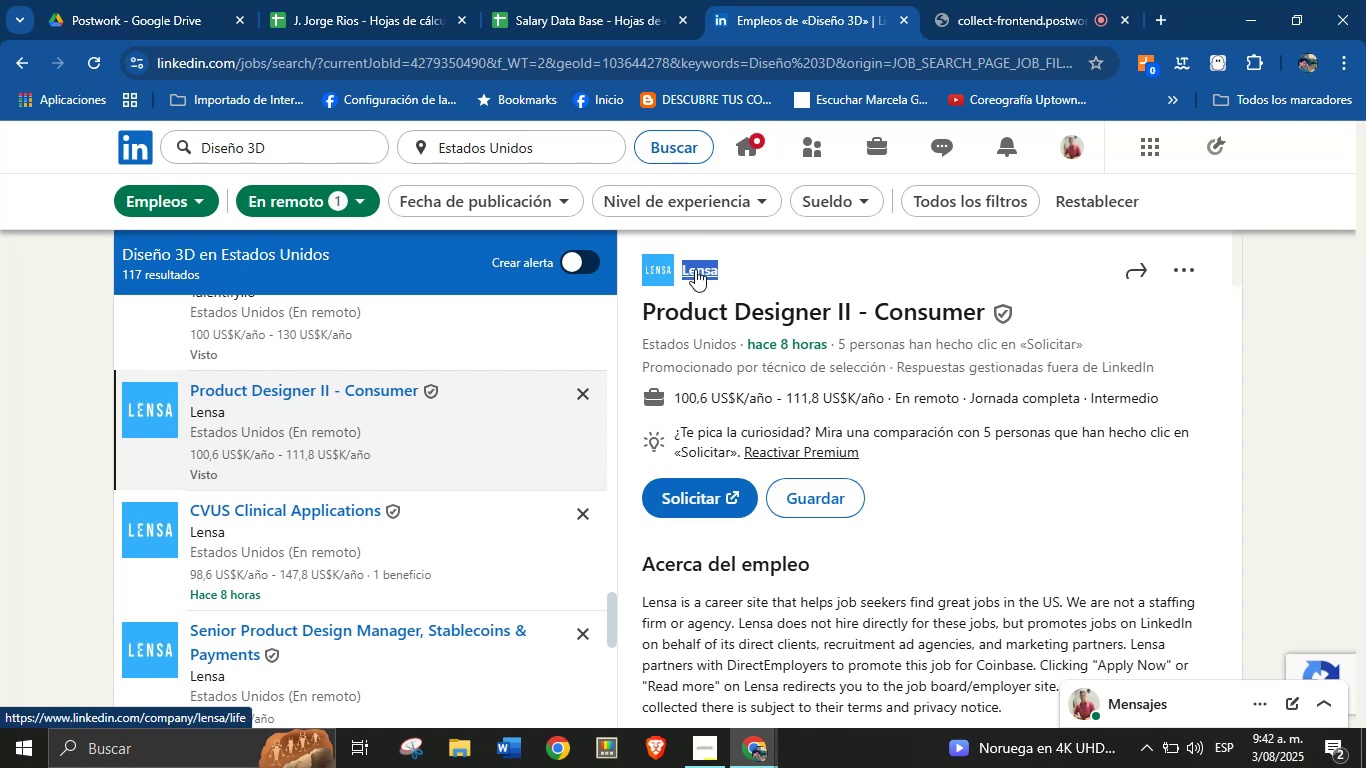 
key(Alt+Control+ControlLeft)
 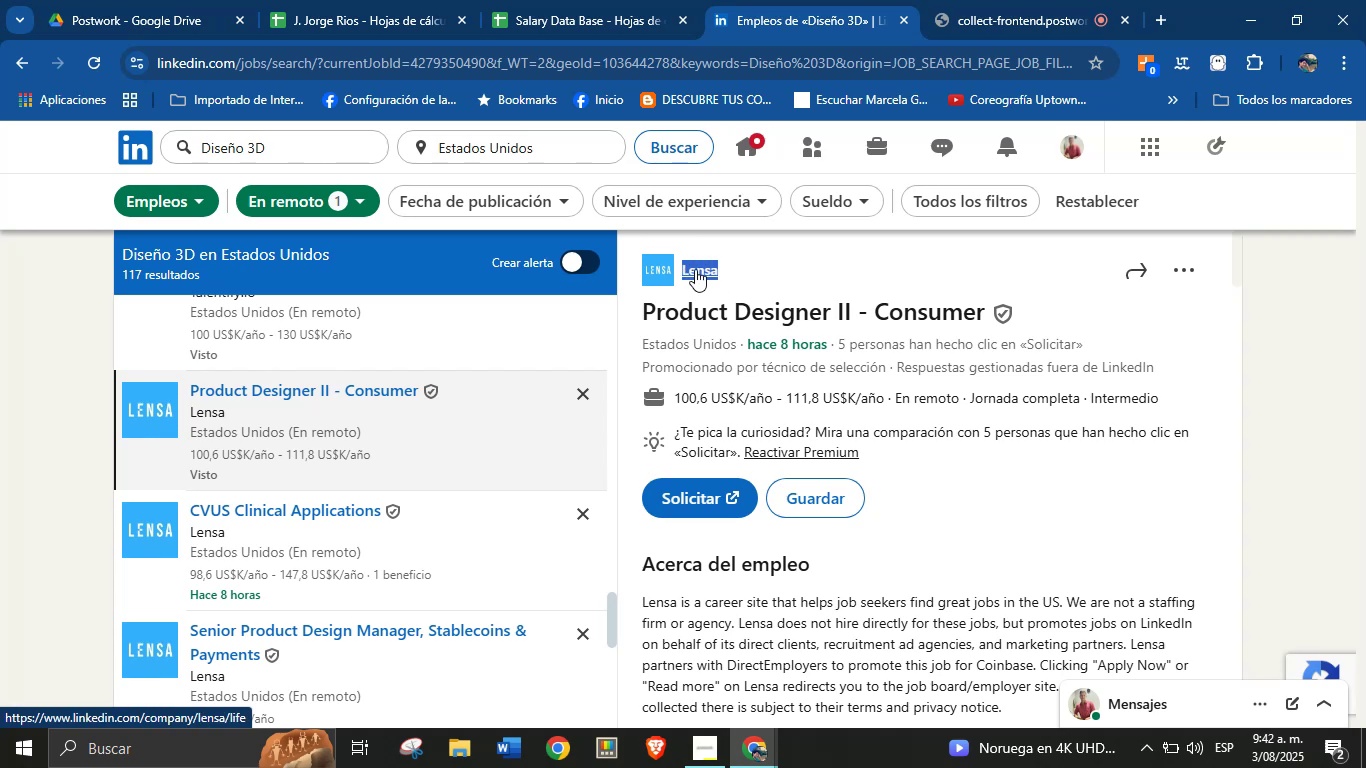 
key(Alt+Control+C)
 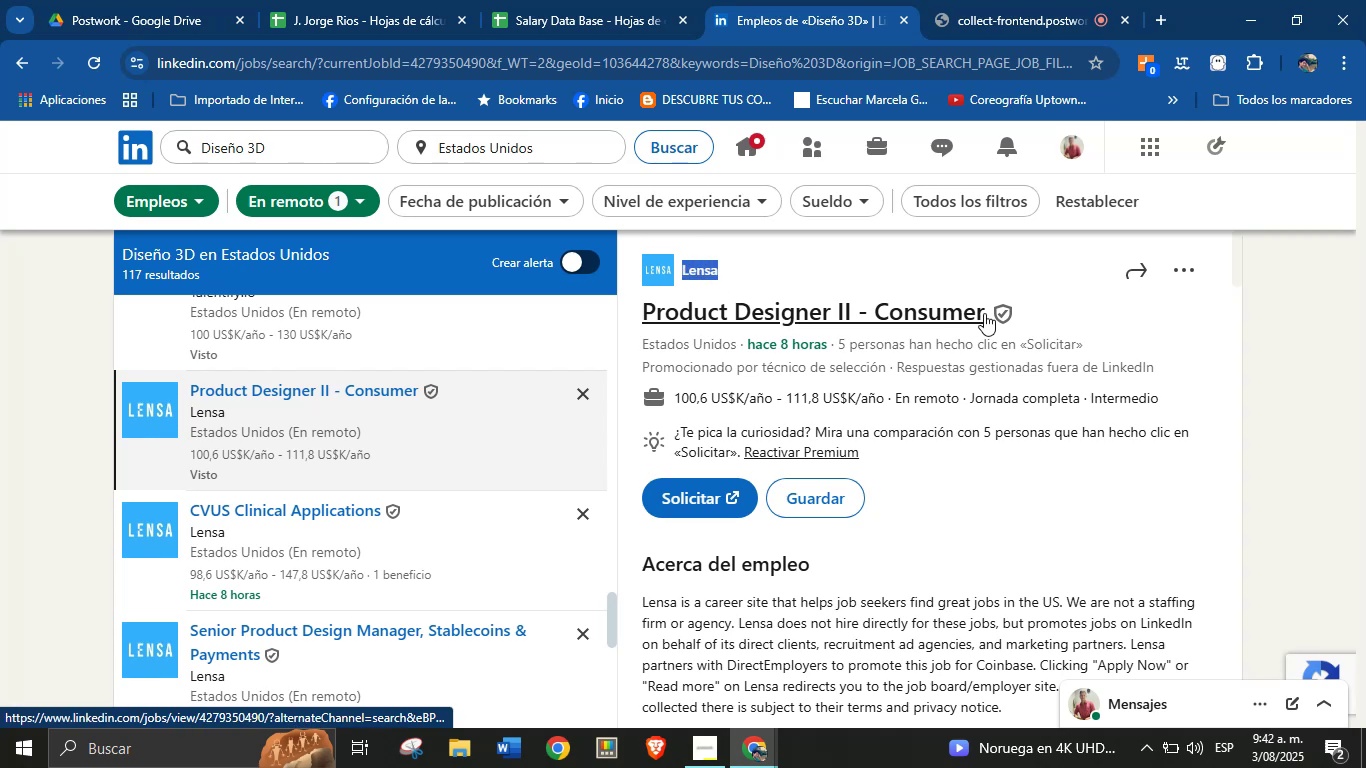 
left_click_drag(start_coordinate=[989, 314], to_coordinate=[649, 314])
 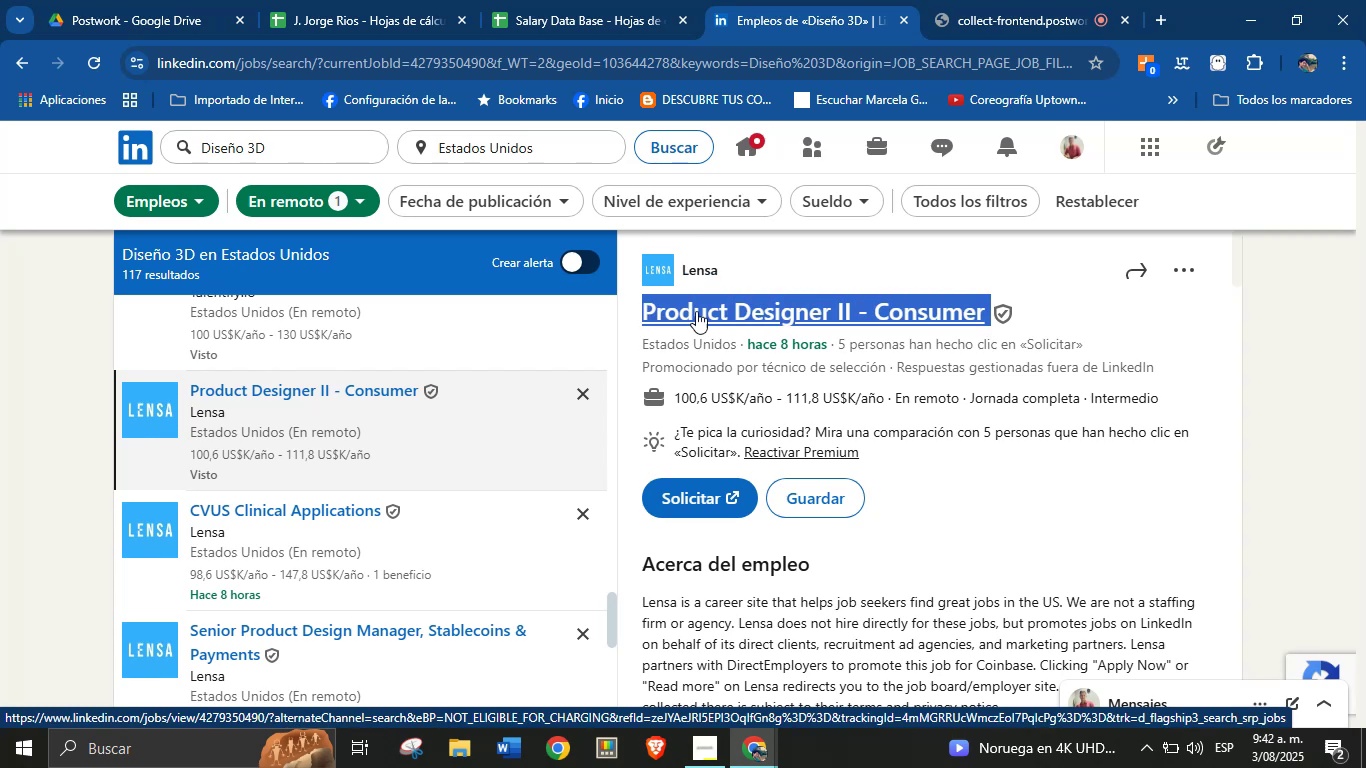 
key(Alt+Control+ControlLeft)
 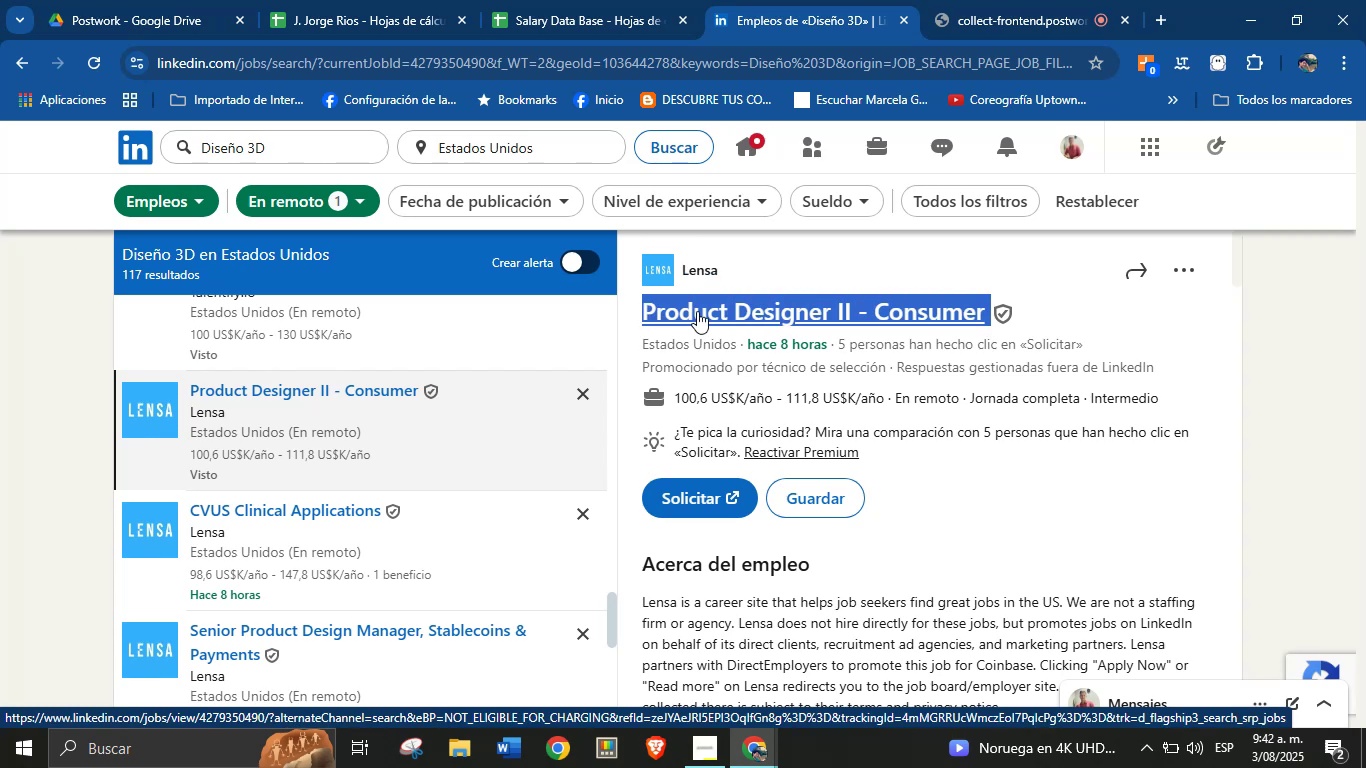 
key(Alt+AltLeft)
 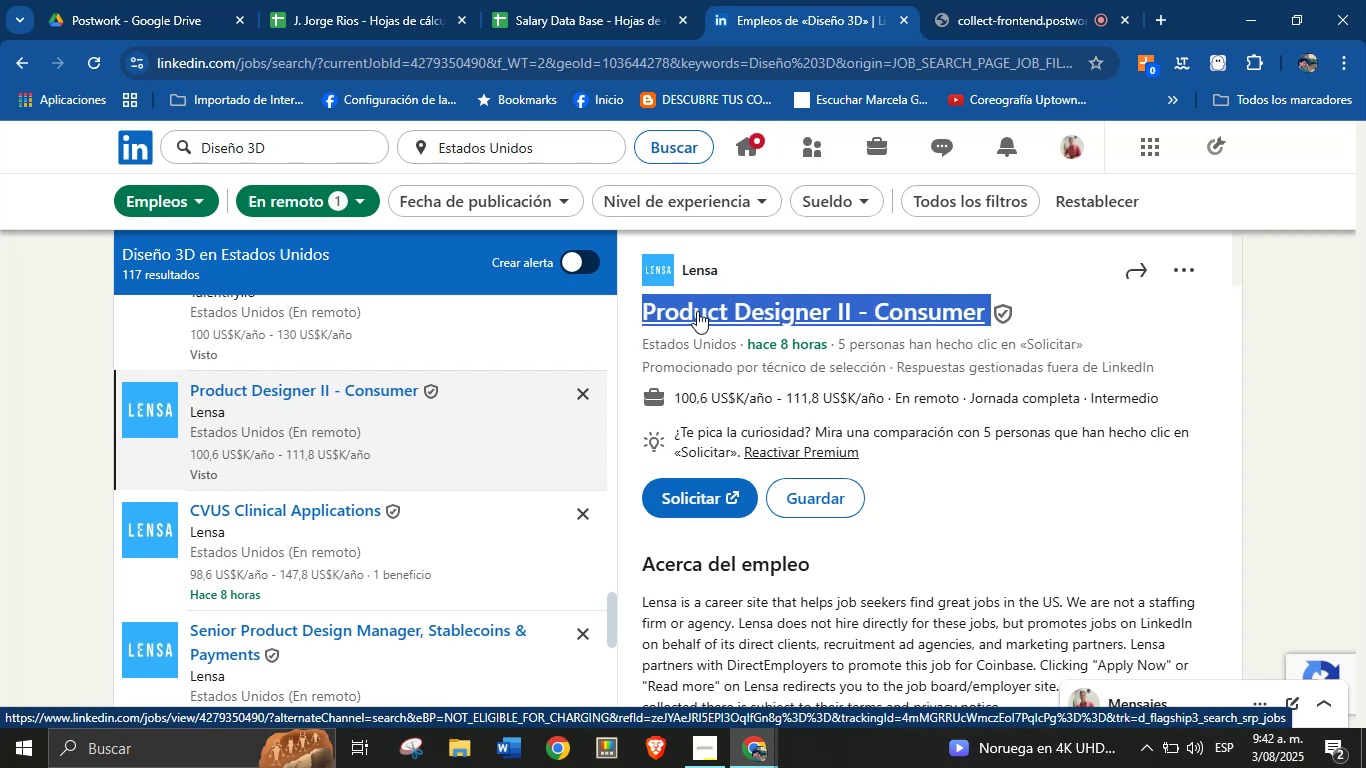 
key(Alt+Control+C)
 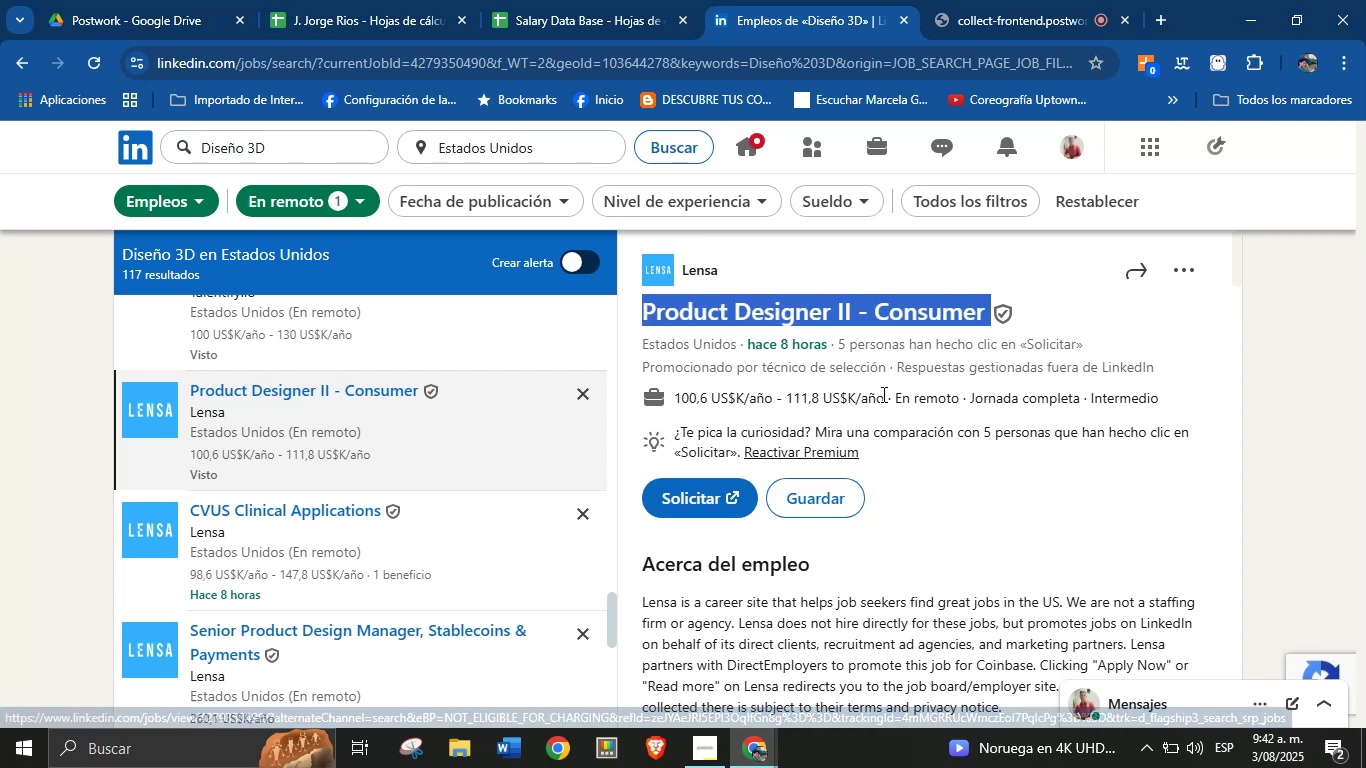 
left_click_drag(start_coordinate=[887, 396], to_coordinate=[673, 398])
 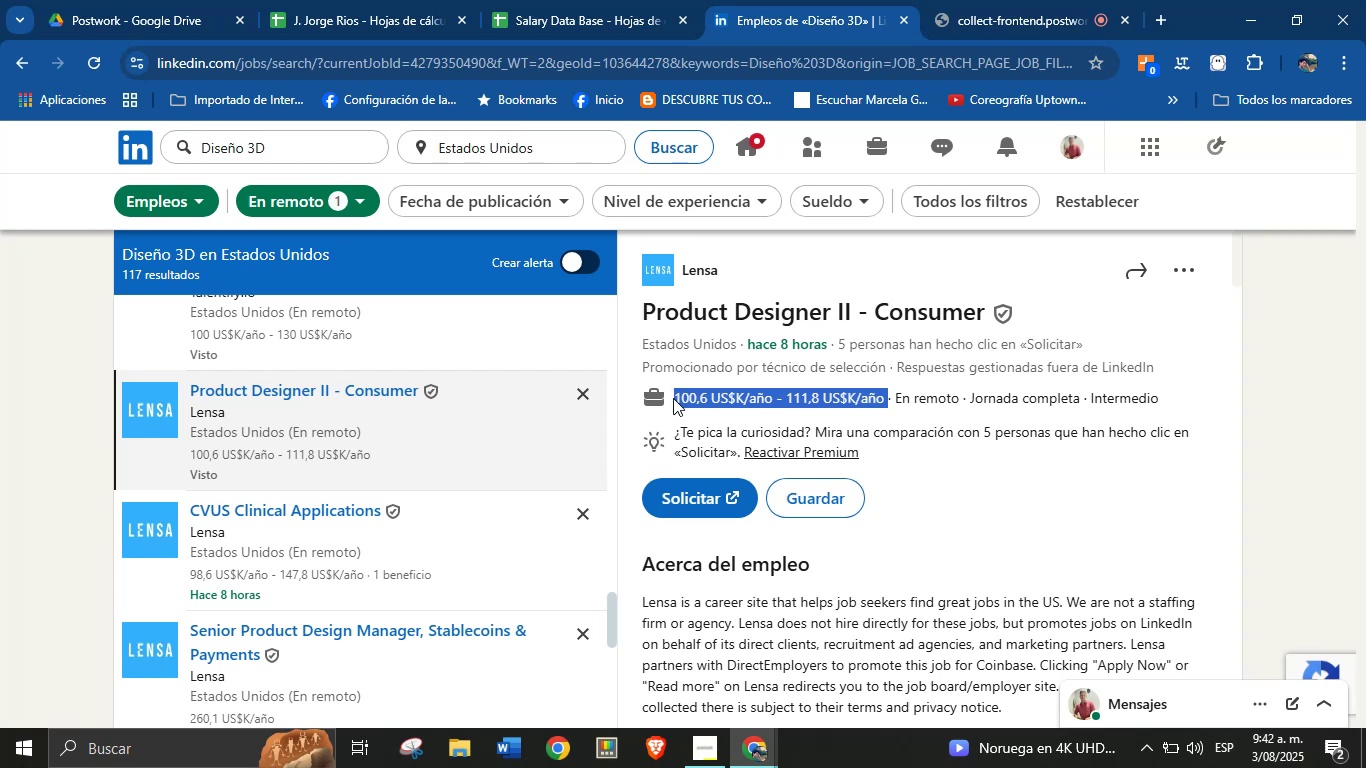 
key(Alt+AltLeft)
 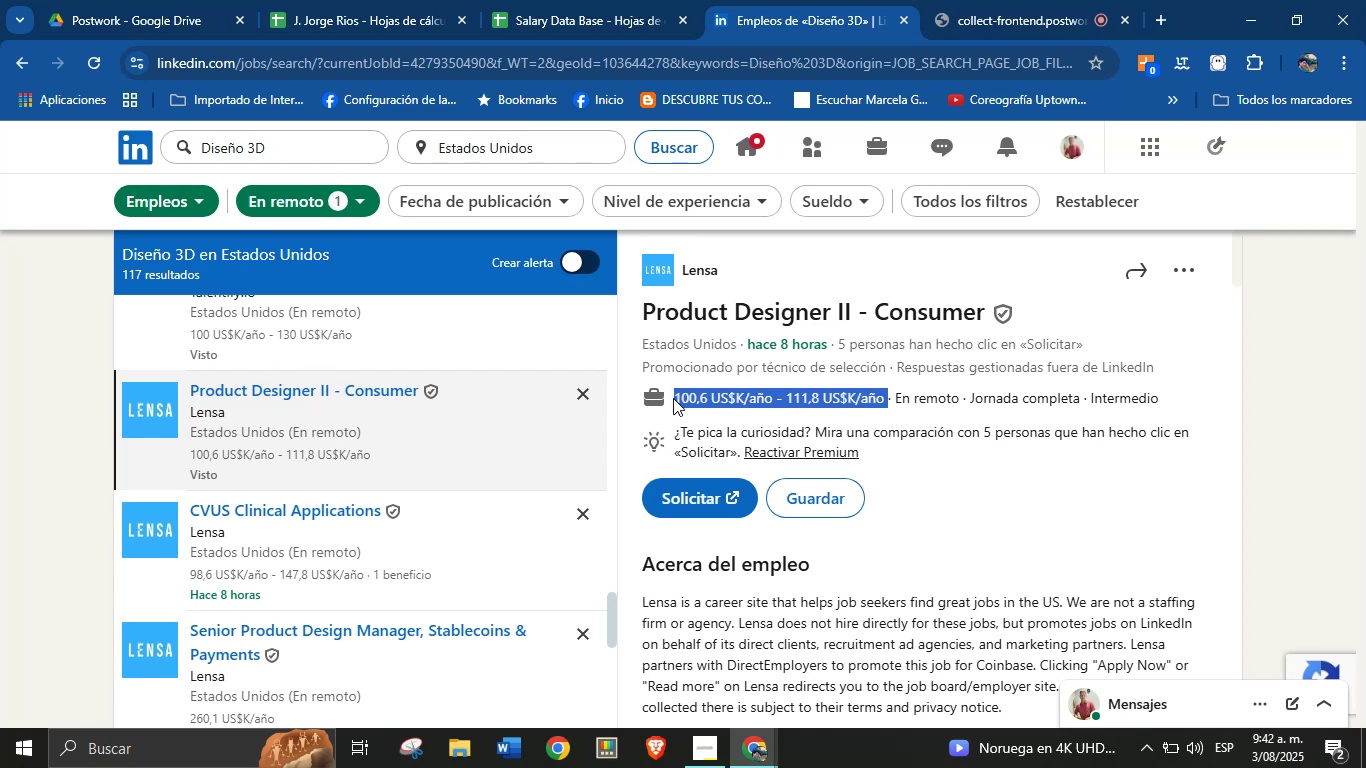 
key(Alt+Control+ControlLeft)
 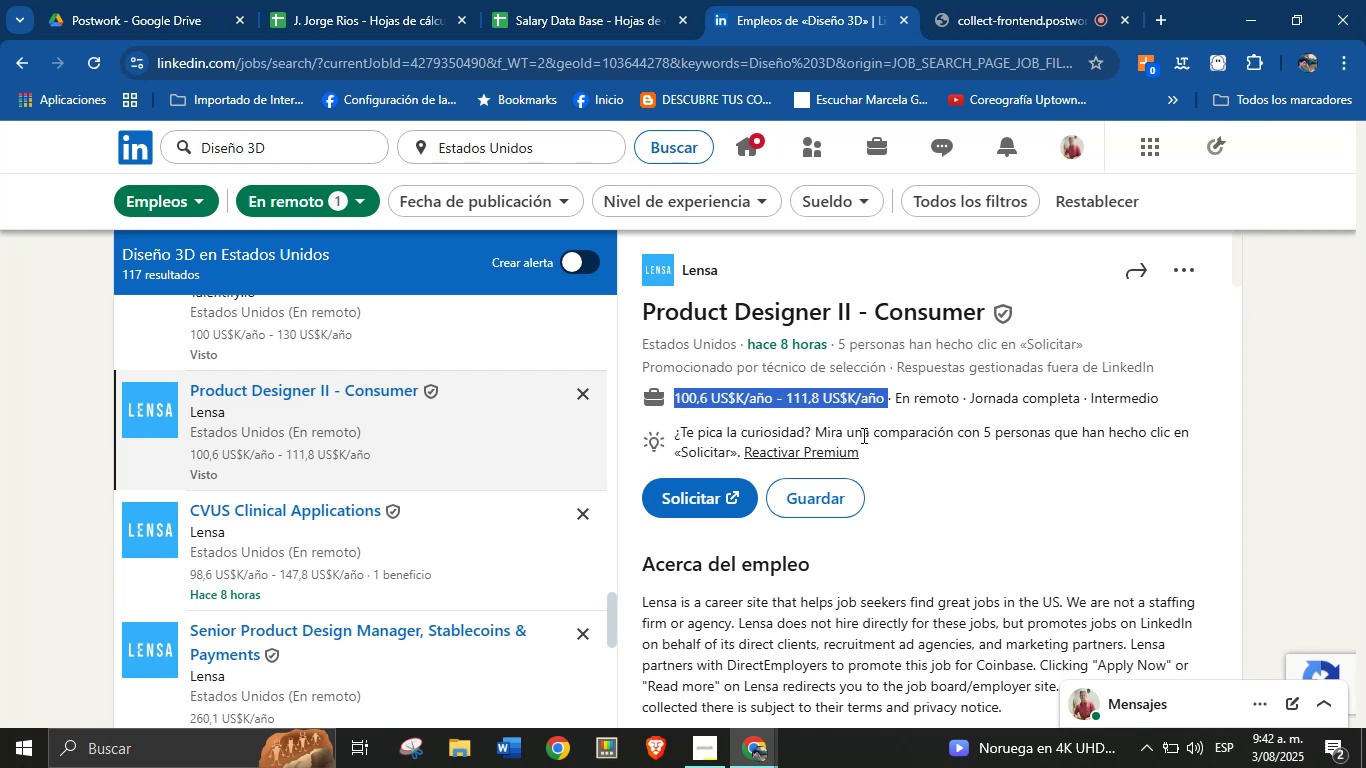 
key(Alt+Control+C)
 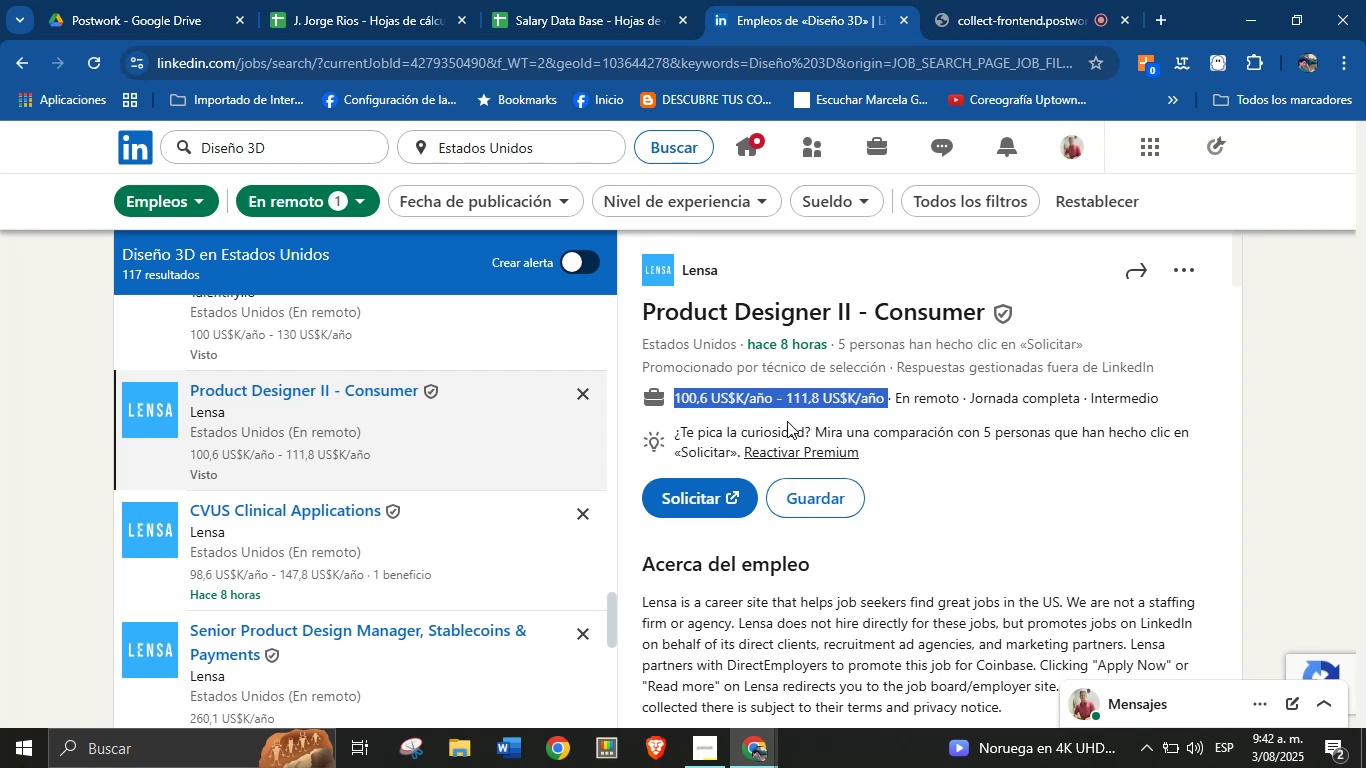 
scroll: coordinate [732, 518], scroll_direction: down, amount: 6.0
 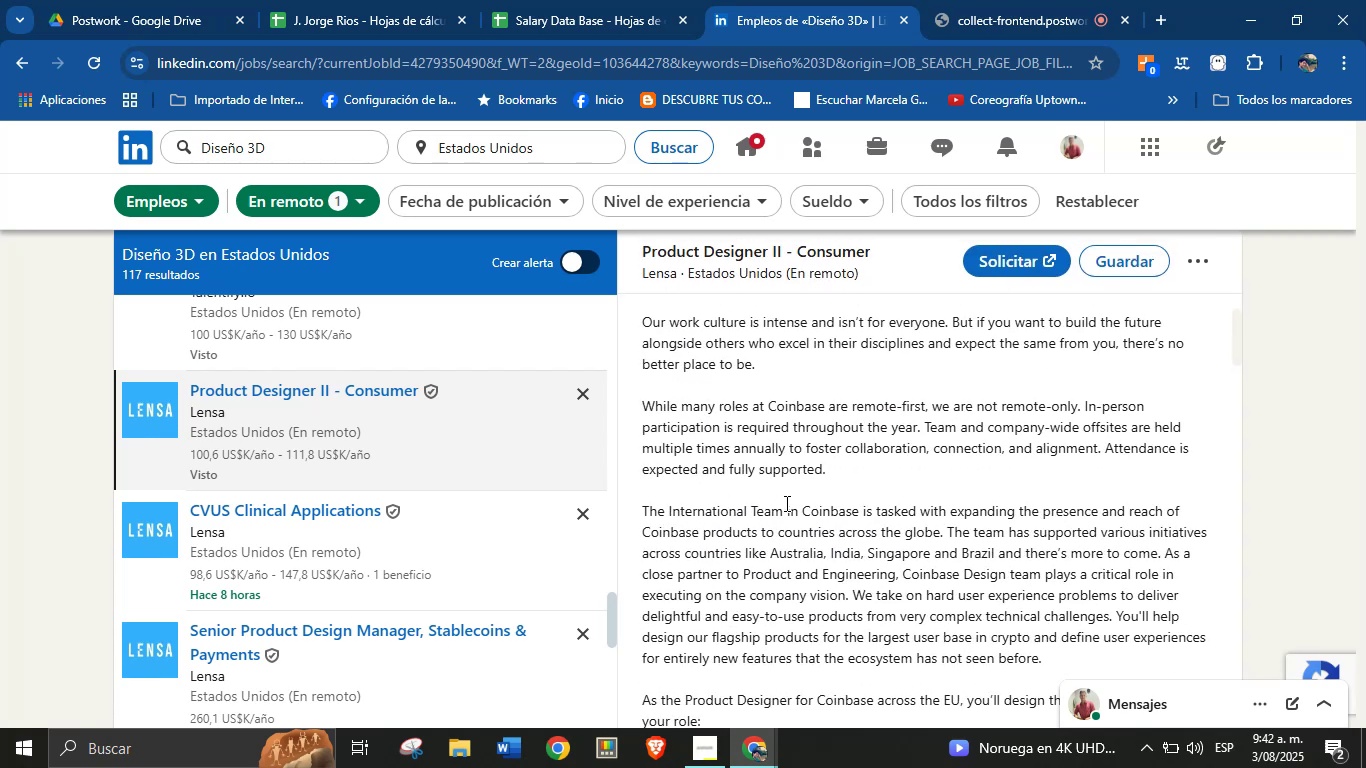 
left_click([785, 503])
 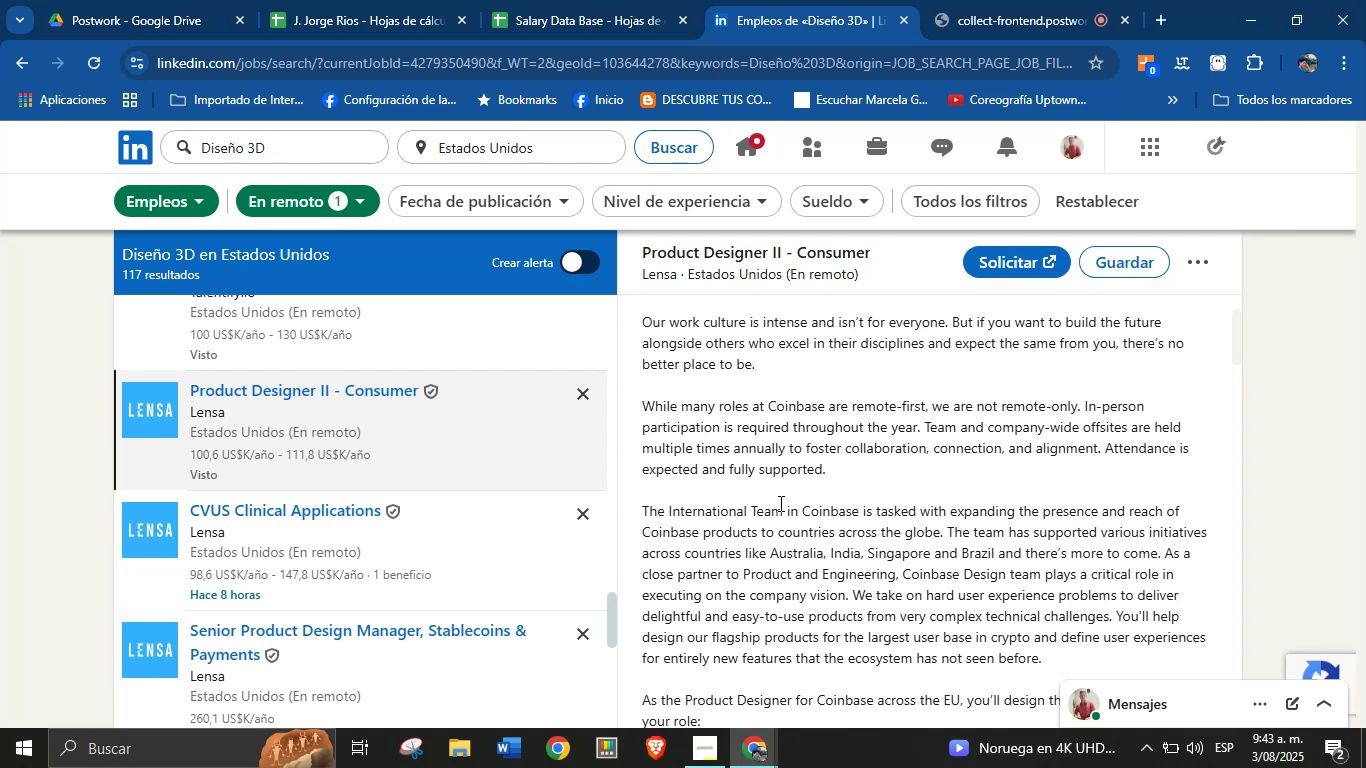 
wait(27.79)
 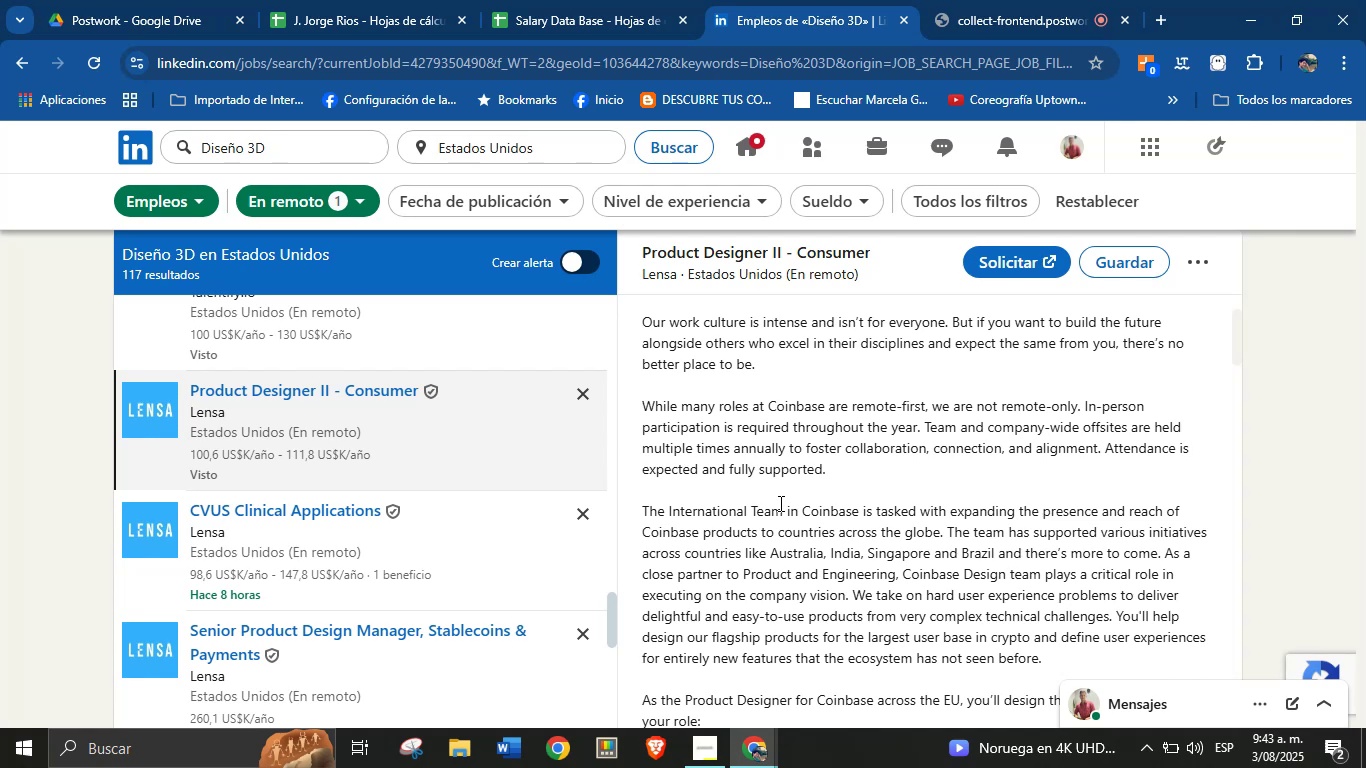 
scroll: coordinate [823, 531], scroll_direction: down, amount: 33.0
 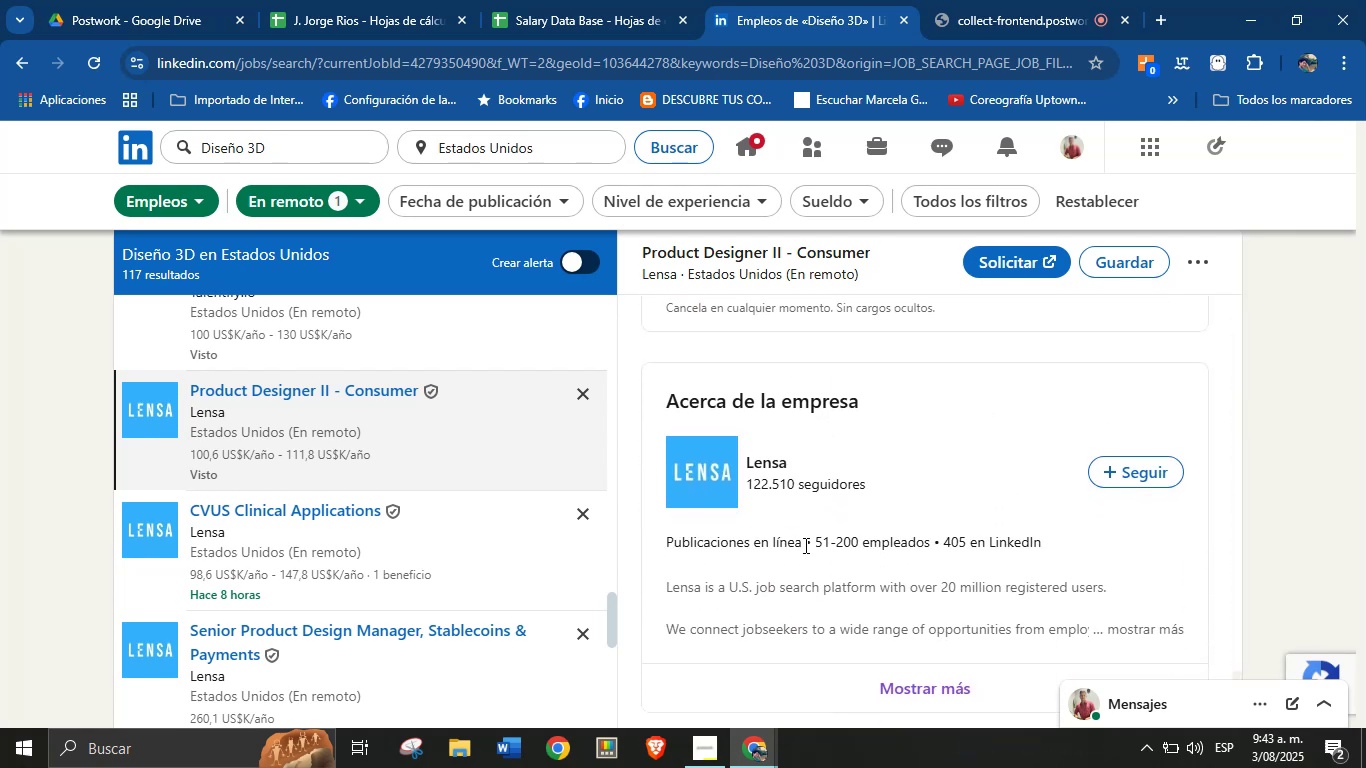 
left_click([795, 547])
 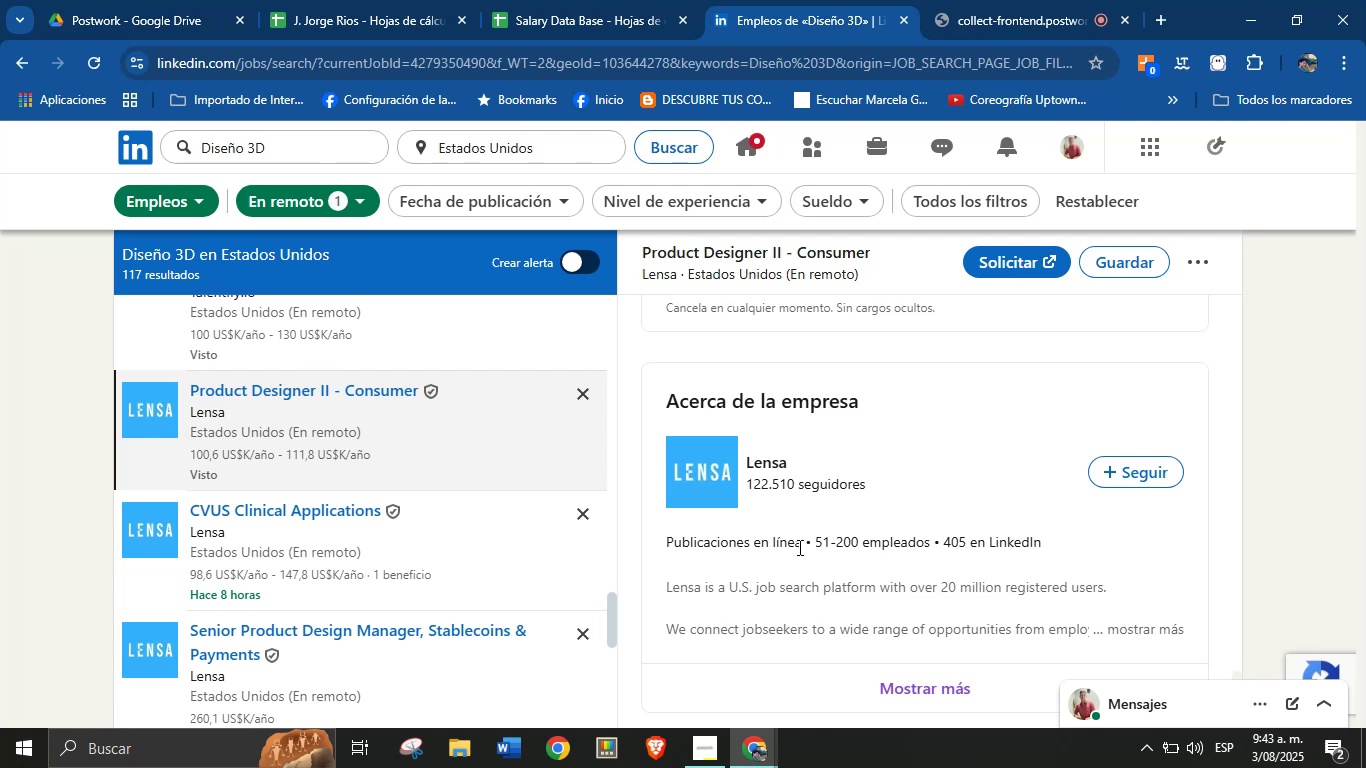 
left_click_drag(start_coordinate=[802, 547], to_coordinate=[666, 550])
 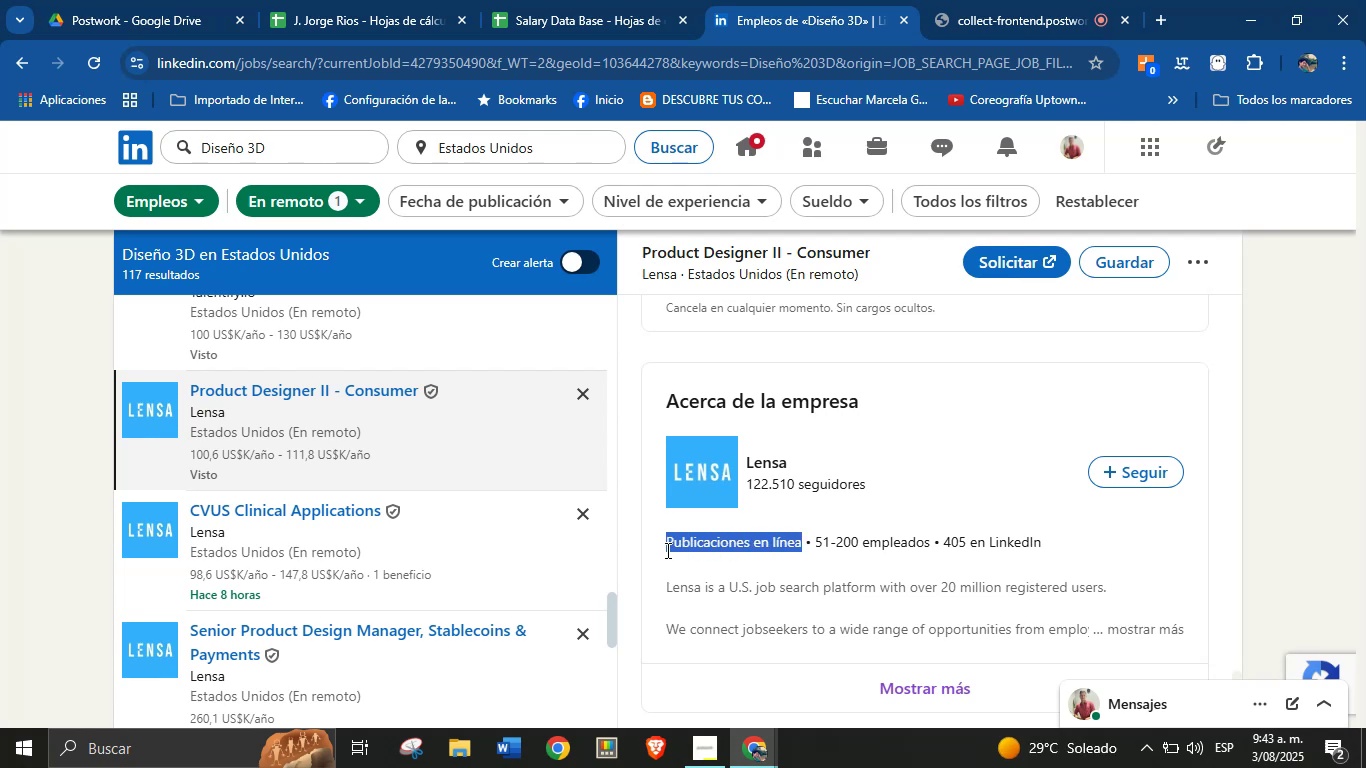 
key(Alt+Control+ControlLeft)
 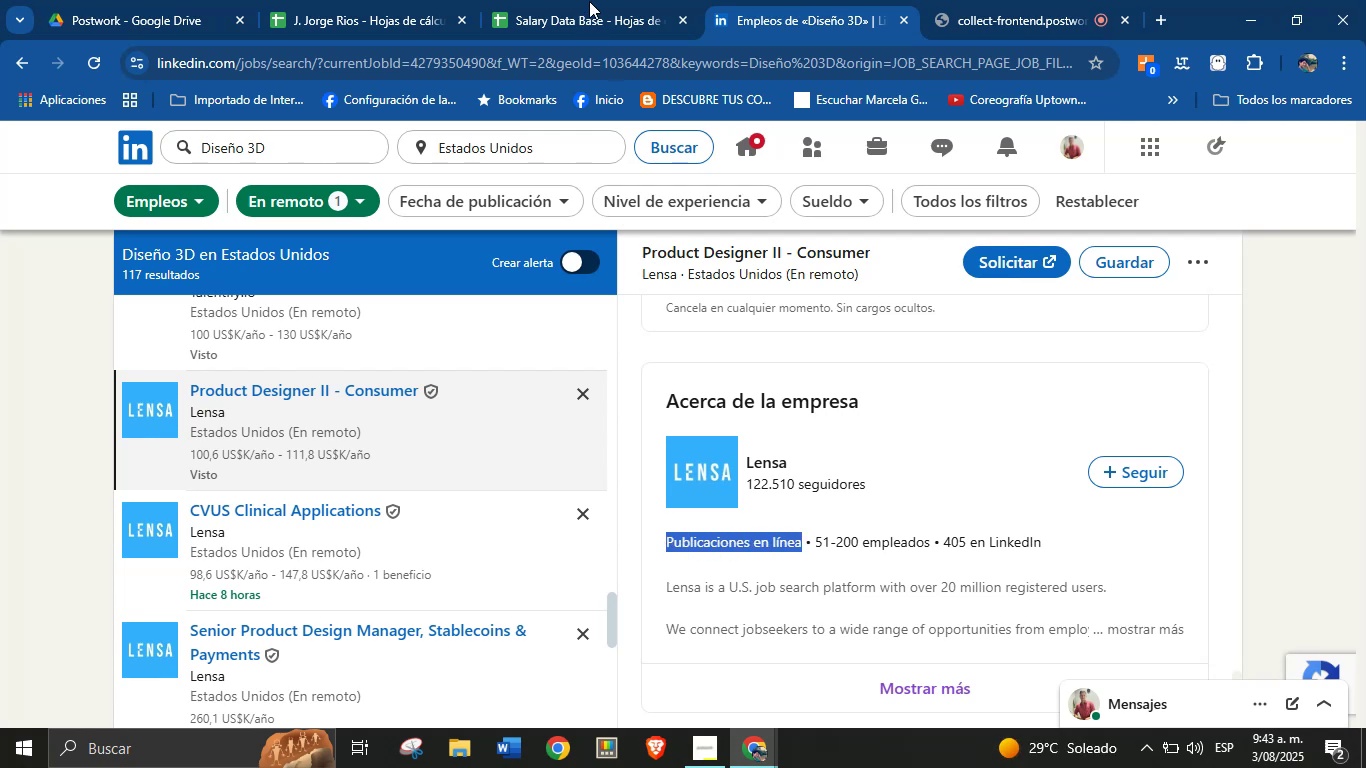 
key(Alt+AltLeft)
 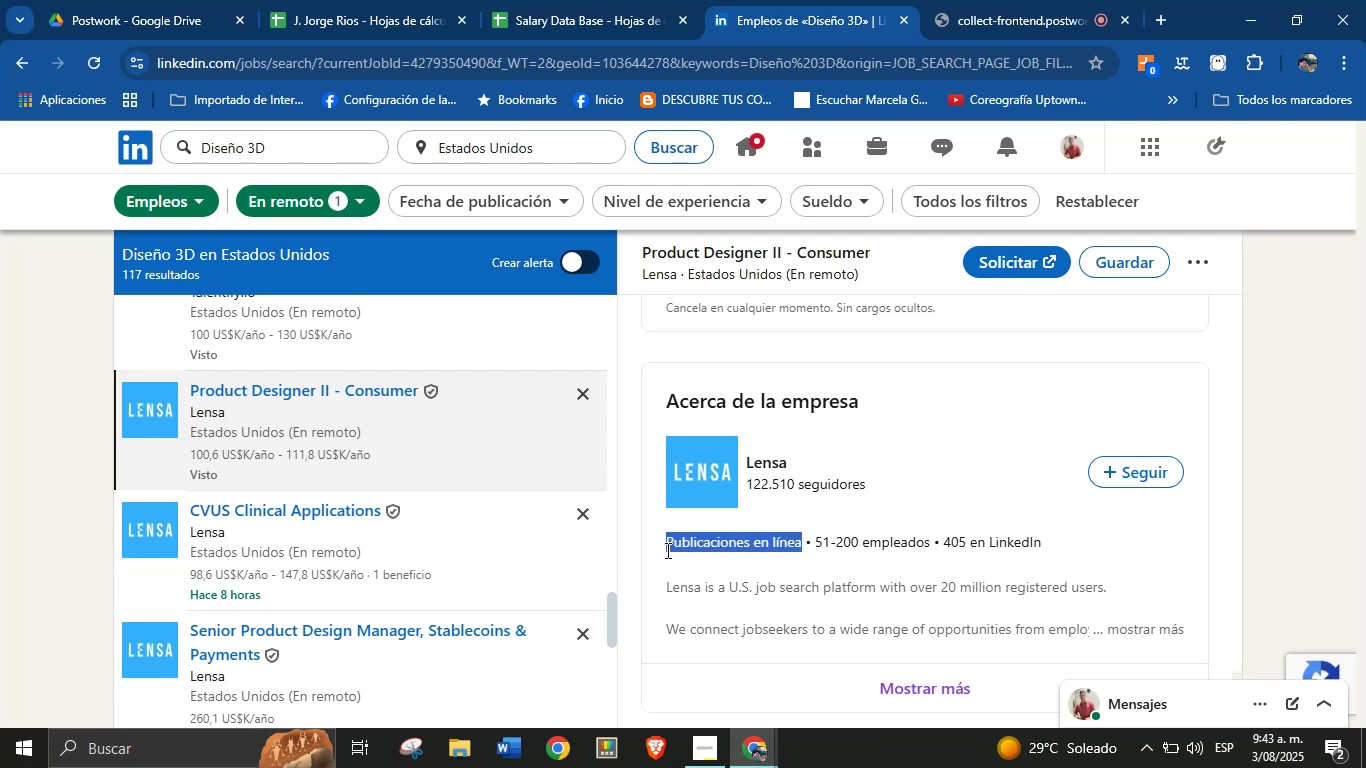 
key(Alt+Control+C)
 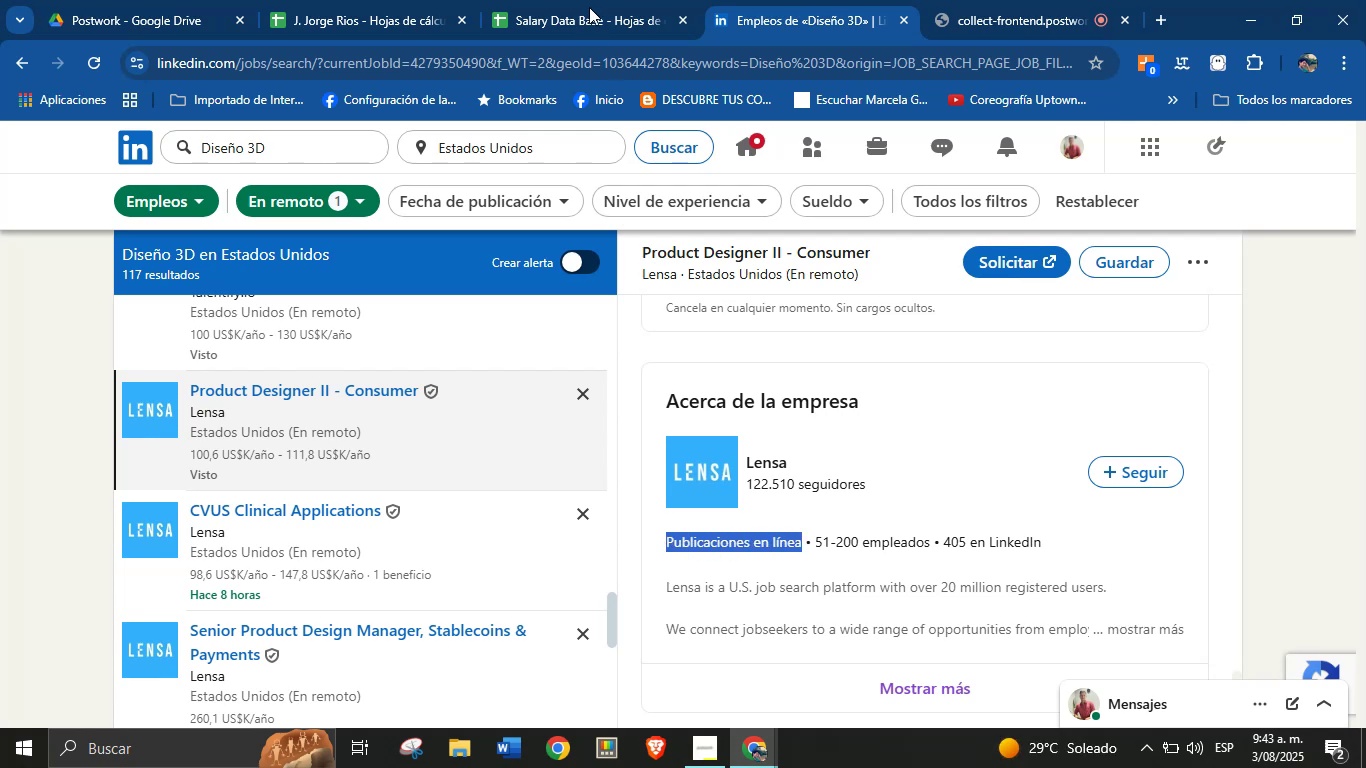 
left_click([605, 0])
 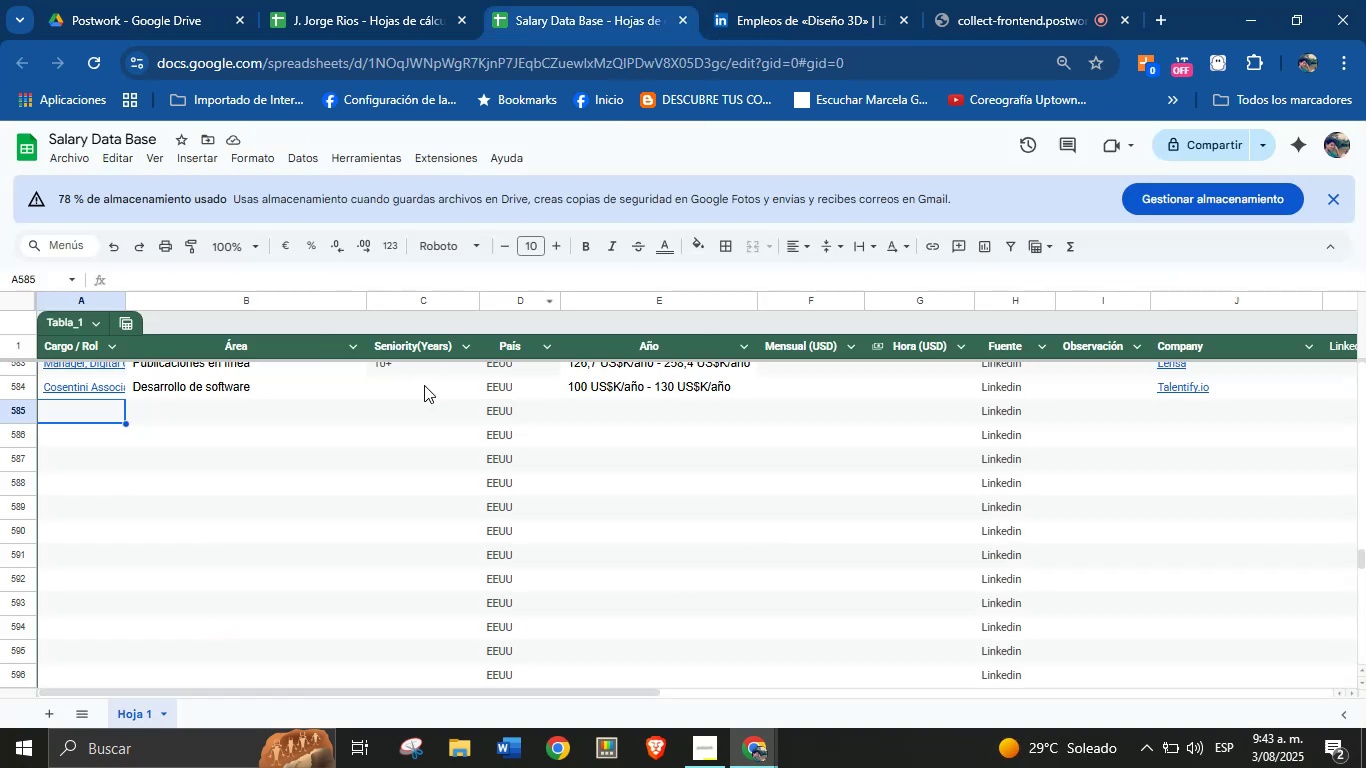 
key(Meta+MetaLeft)
 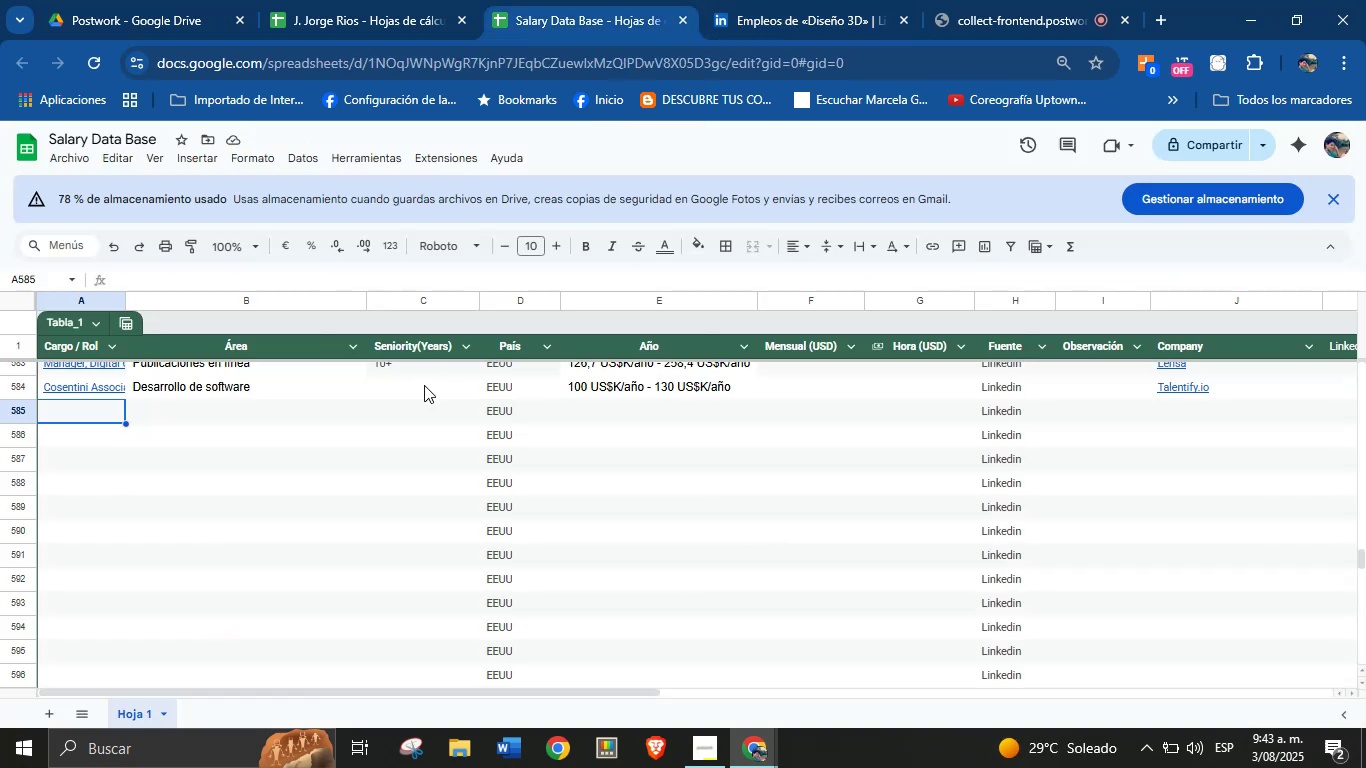 
key(Meta+MetaLeft)
 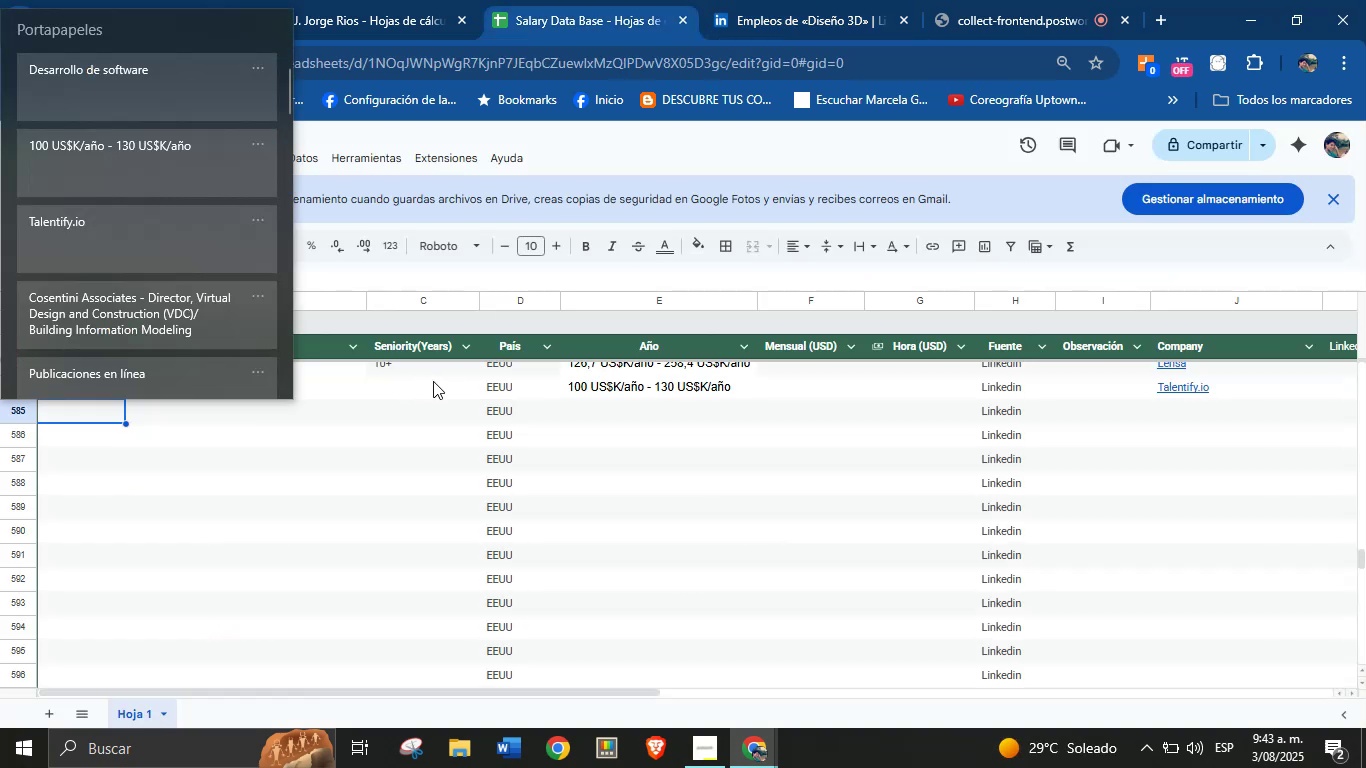 
key(Meta+V)
 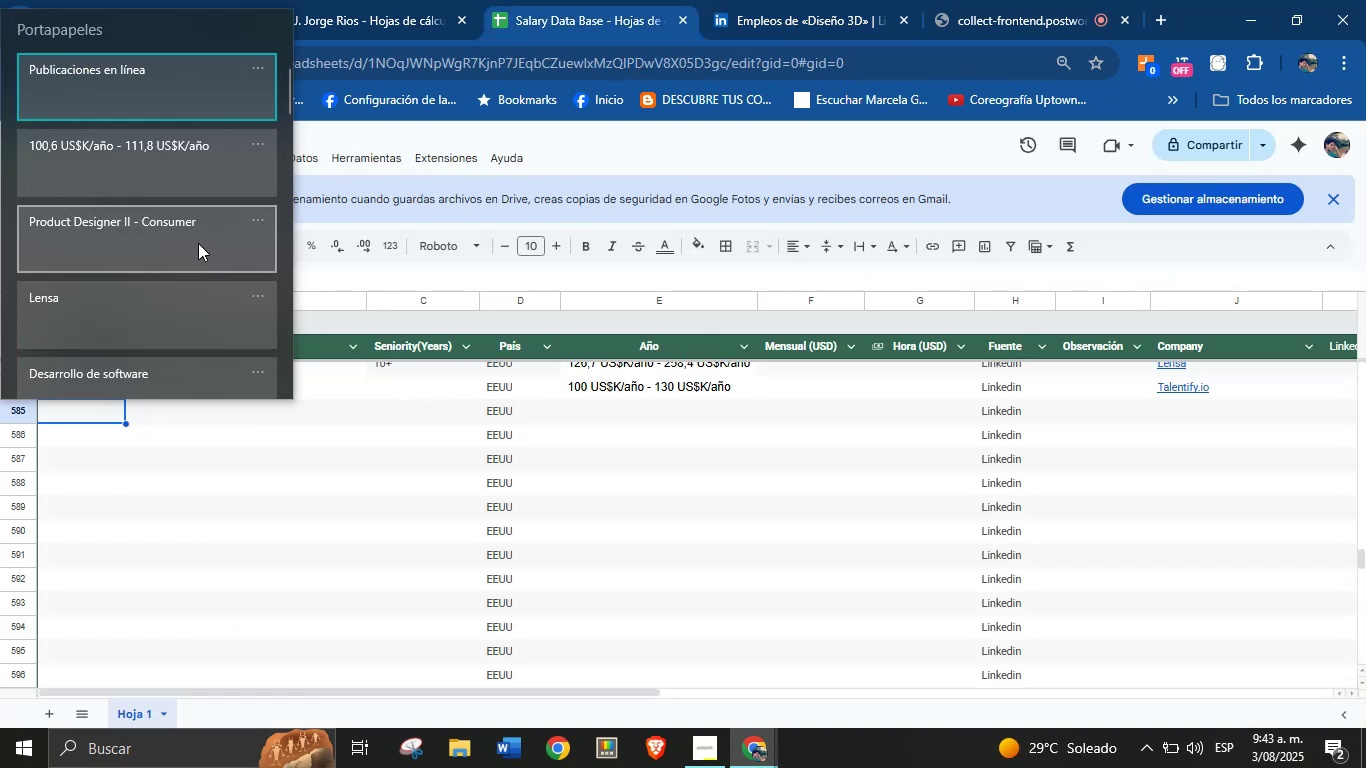 
left_click([210, 440])
 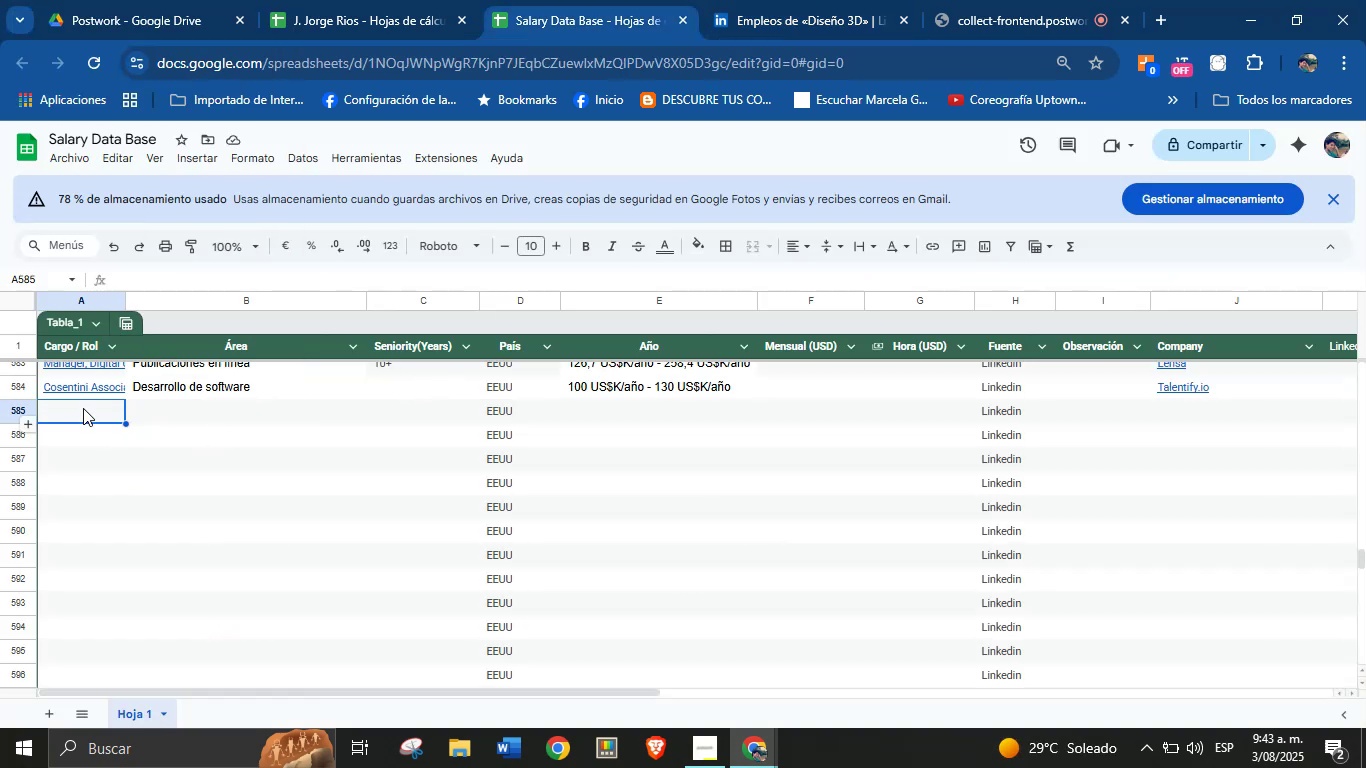 
key(Meta+MetaLeft)
 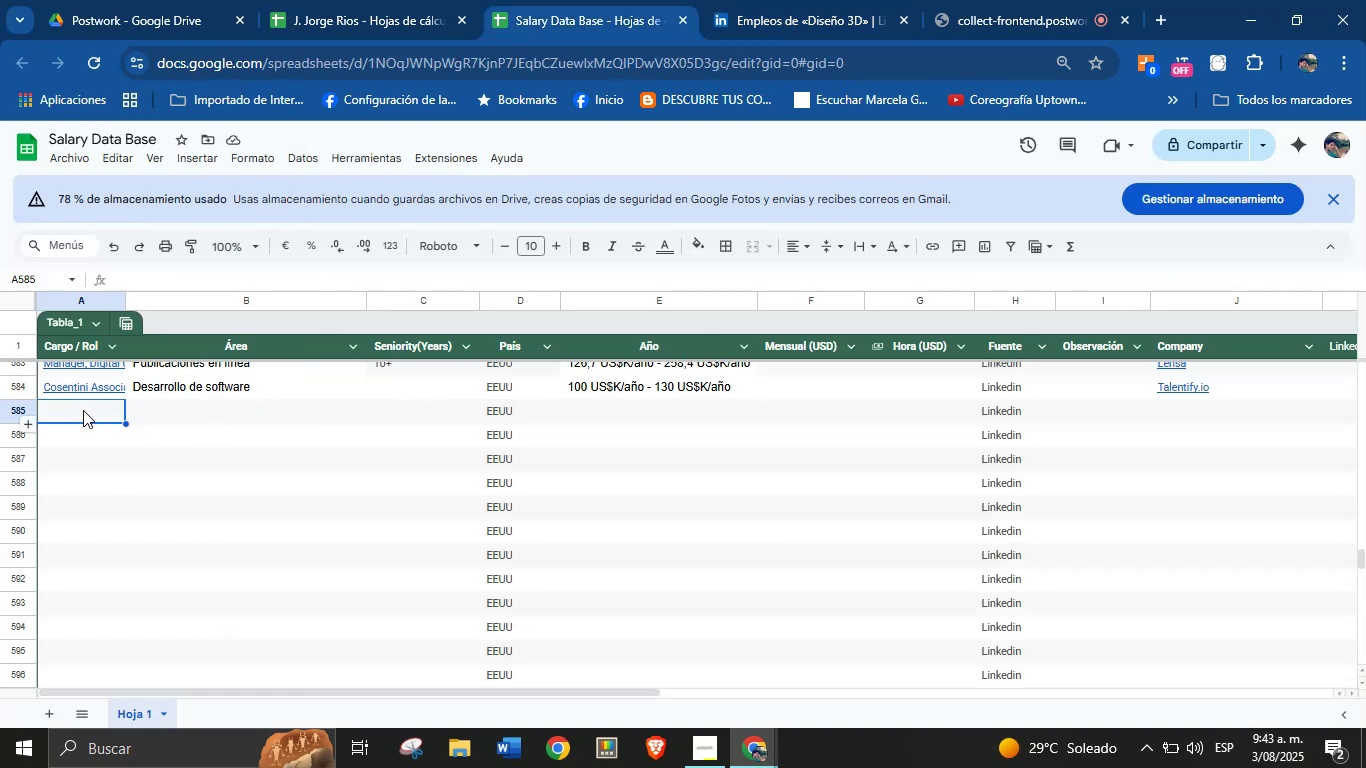 
key(Meta+MetaLeft)
 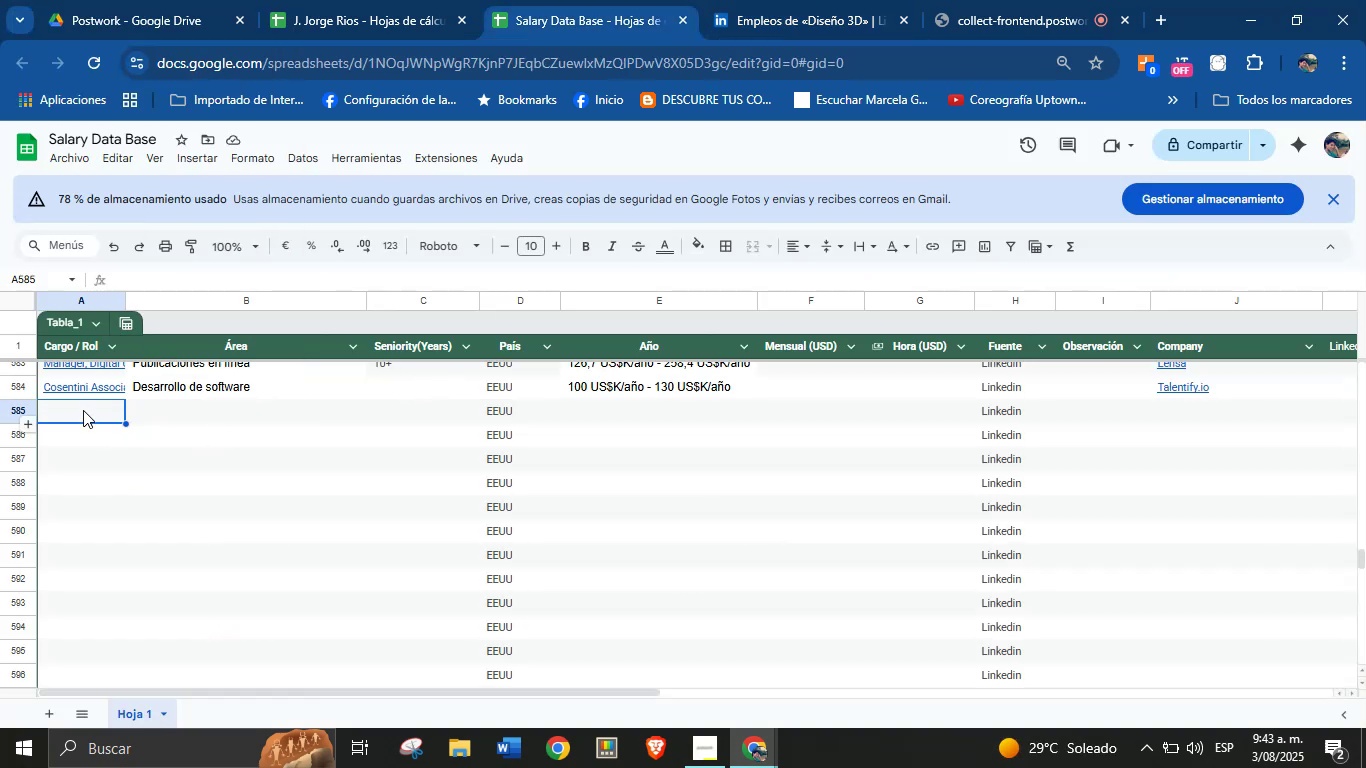 
key(Meta+V)
 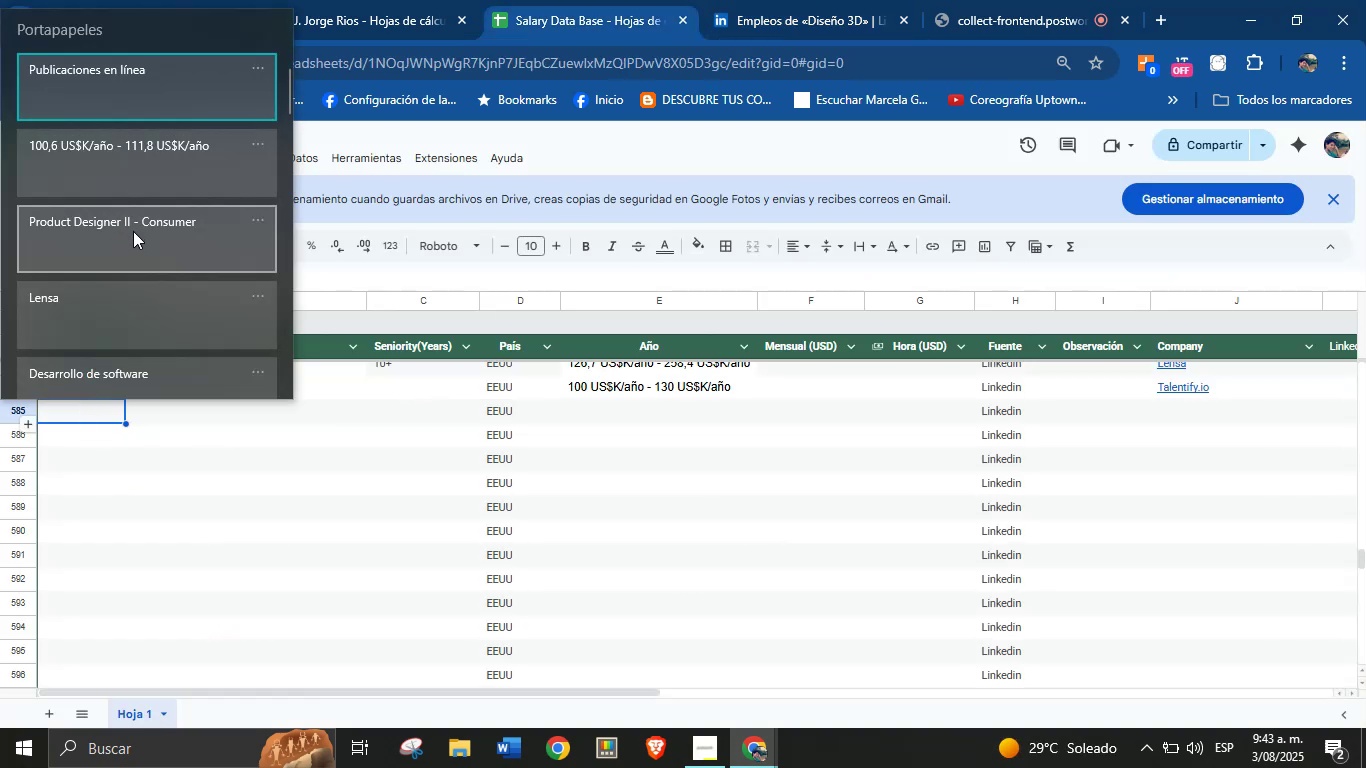 
left_click([133, 231])
 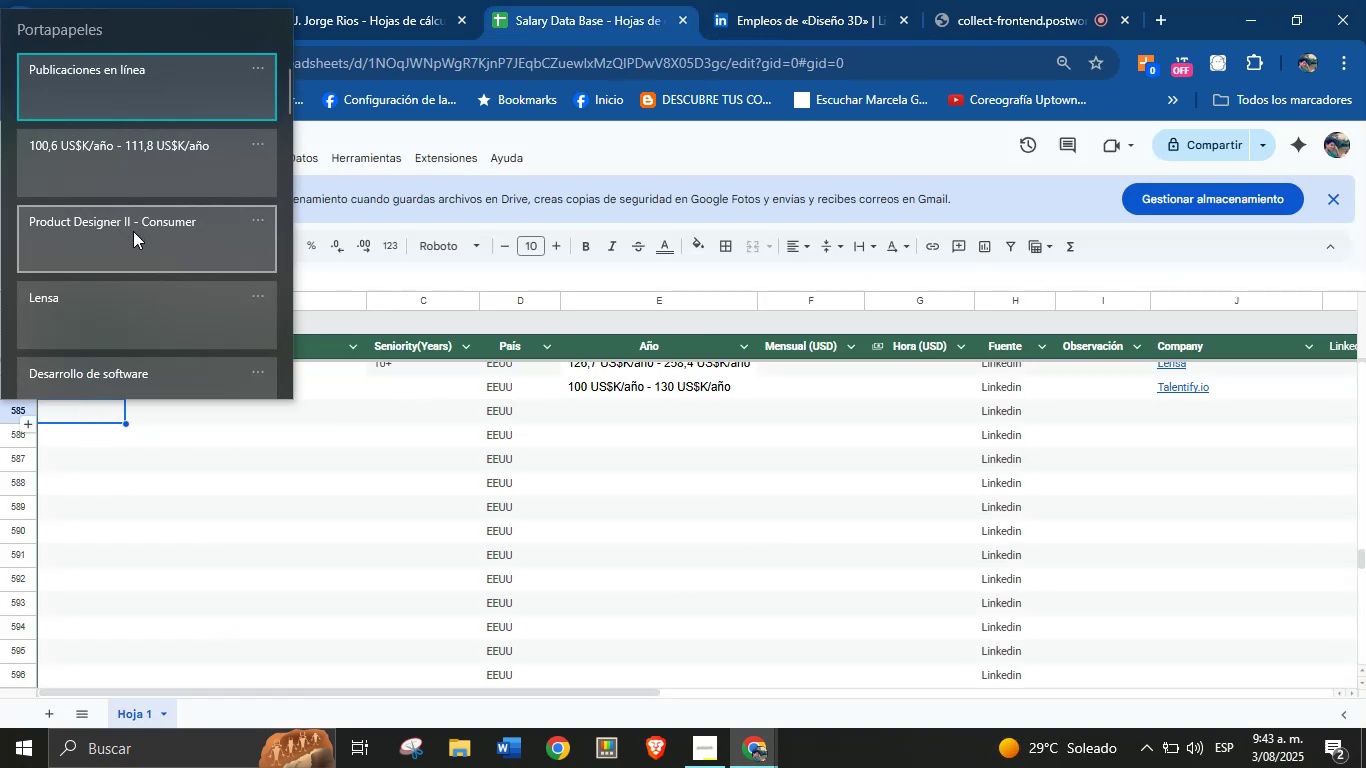 
key(Control+ControlLeft)
 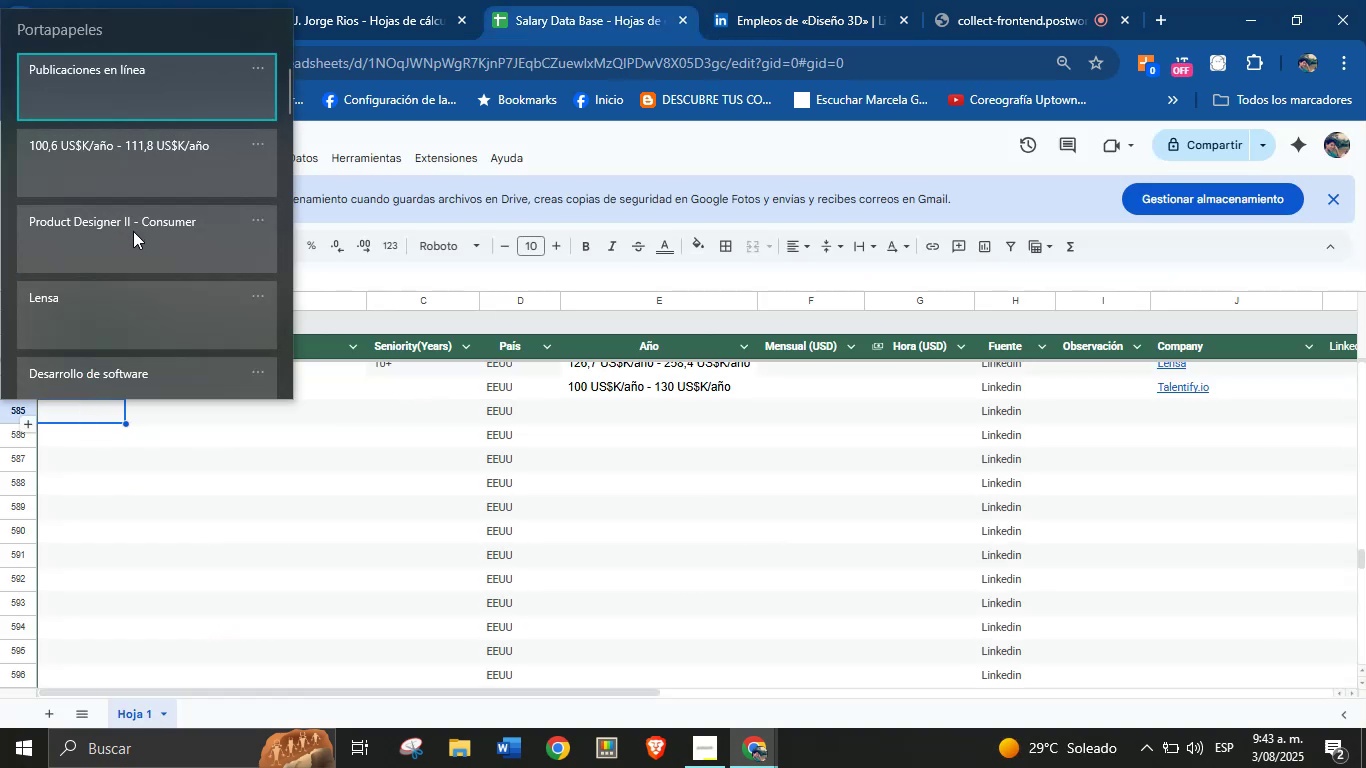 
key(Control+V)
 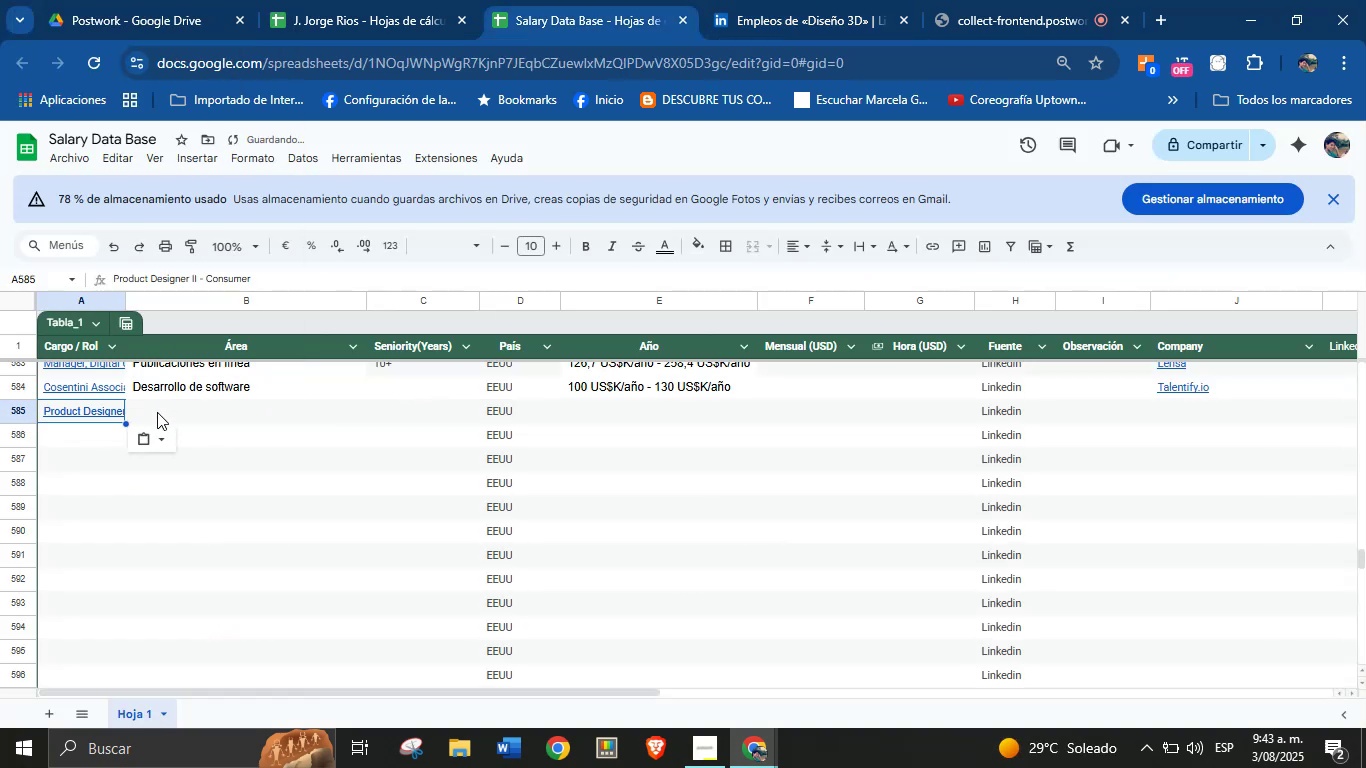 
left_click([158, 410])
 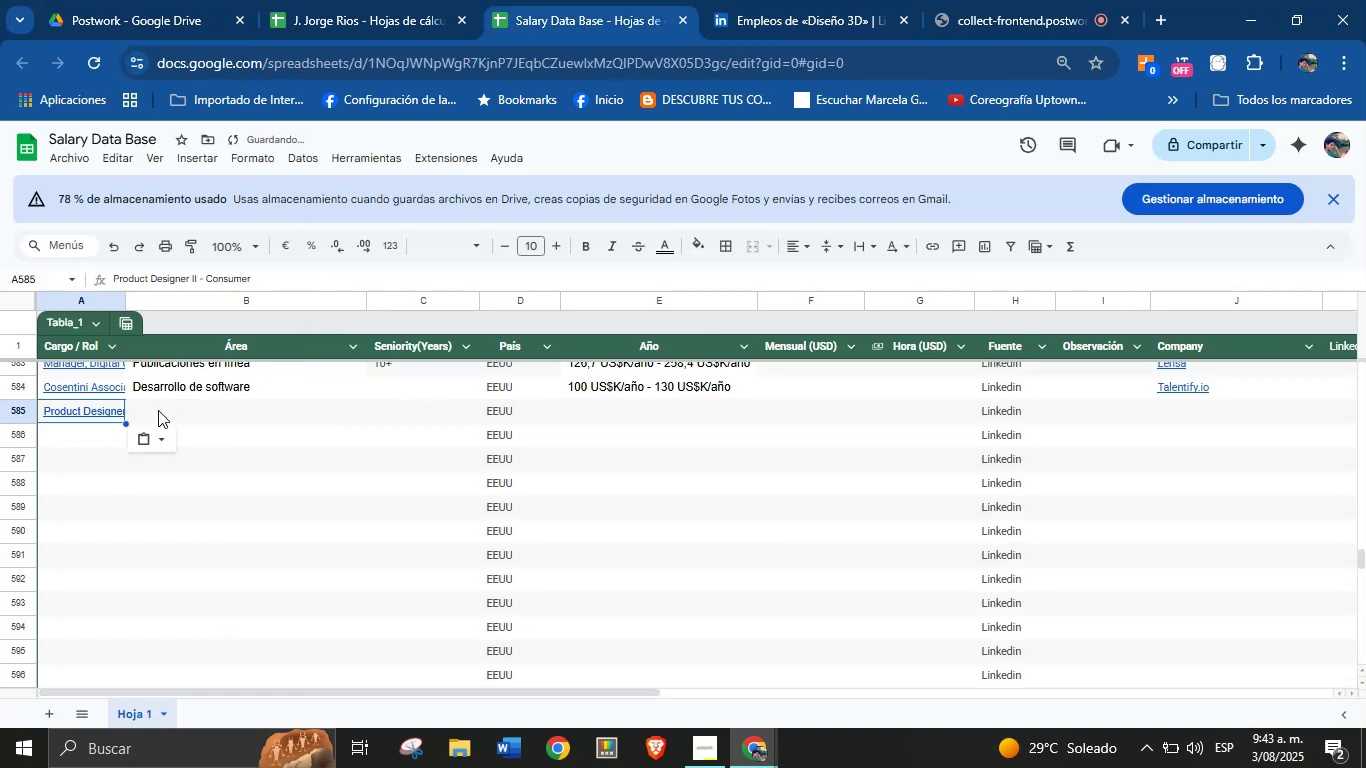 
key(Meta+MetaLeft)
 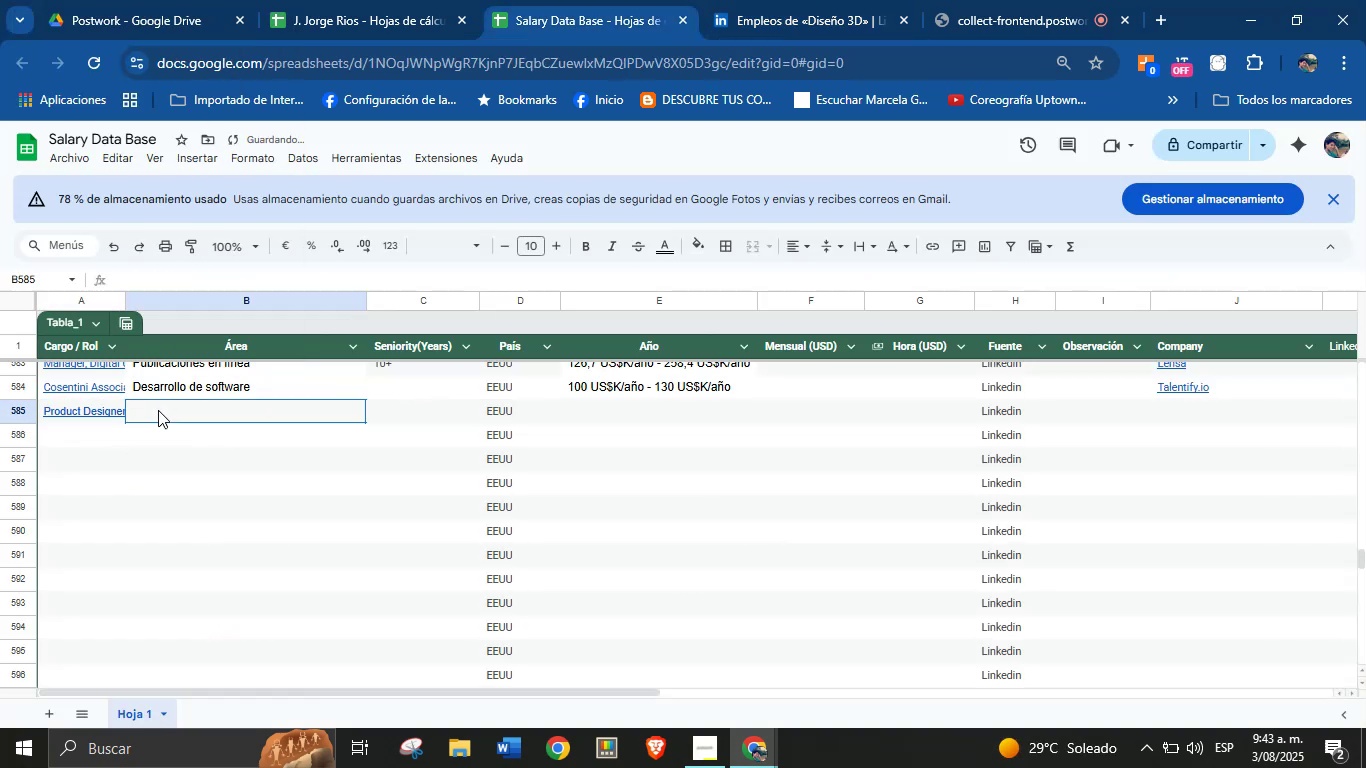 
key(Meta+MetaLeft)
 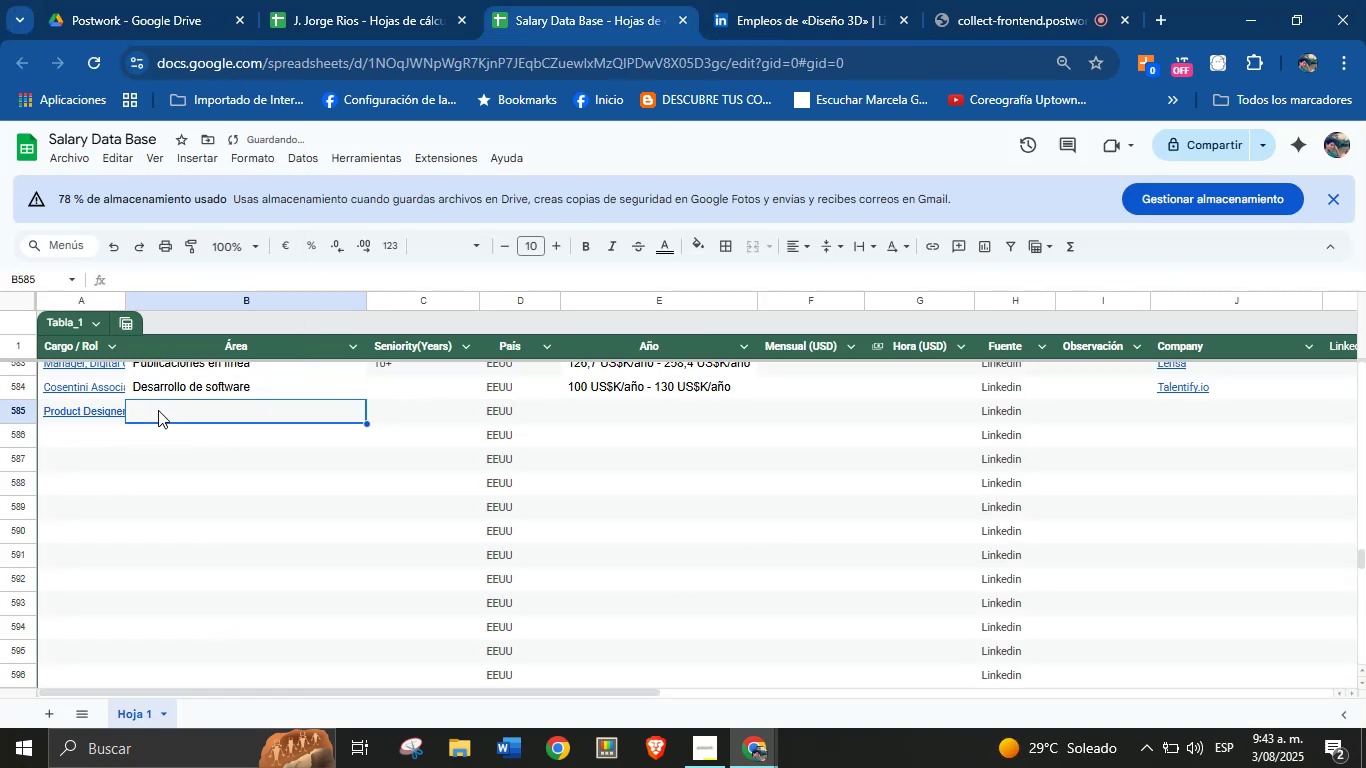 
key(Meta+V)
 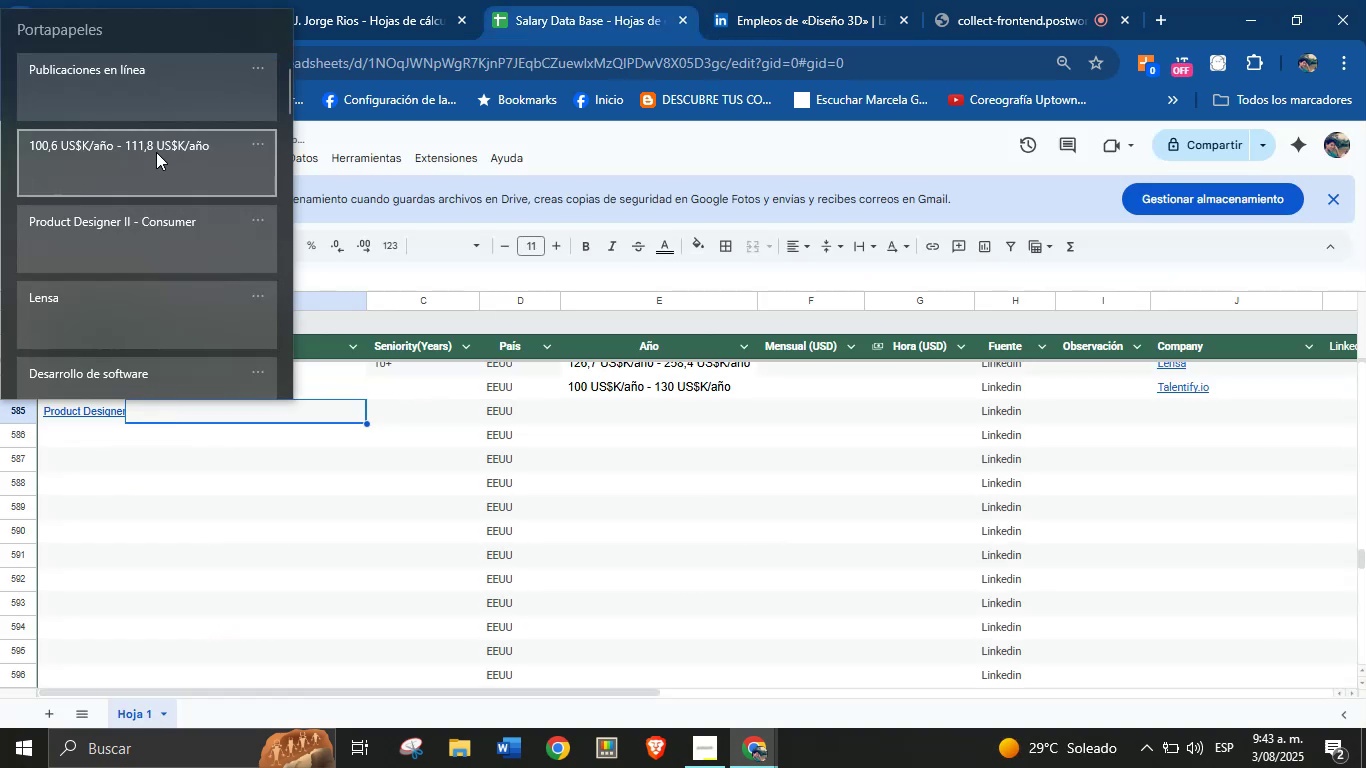 
left_click([148, 80])
 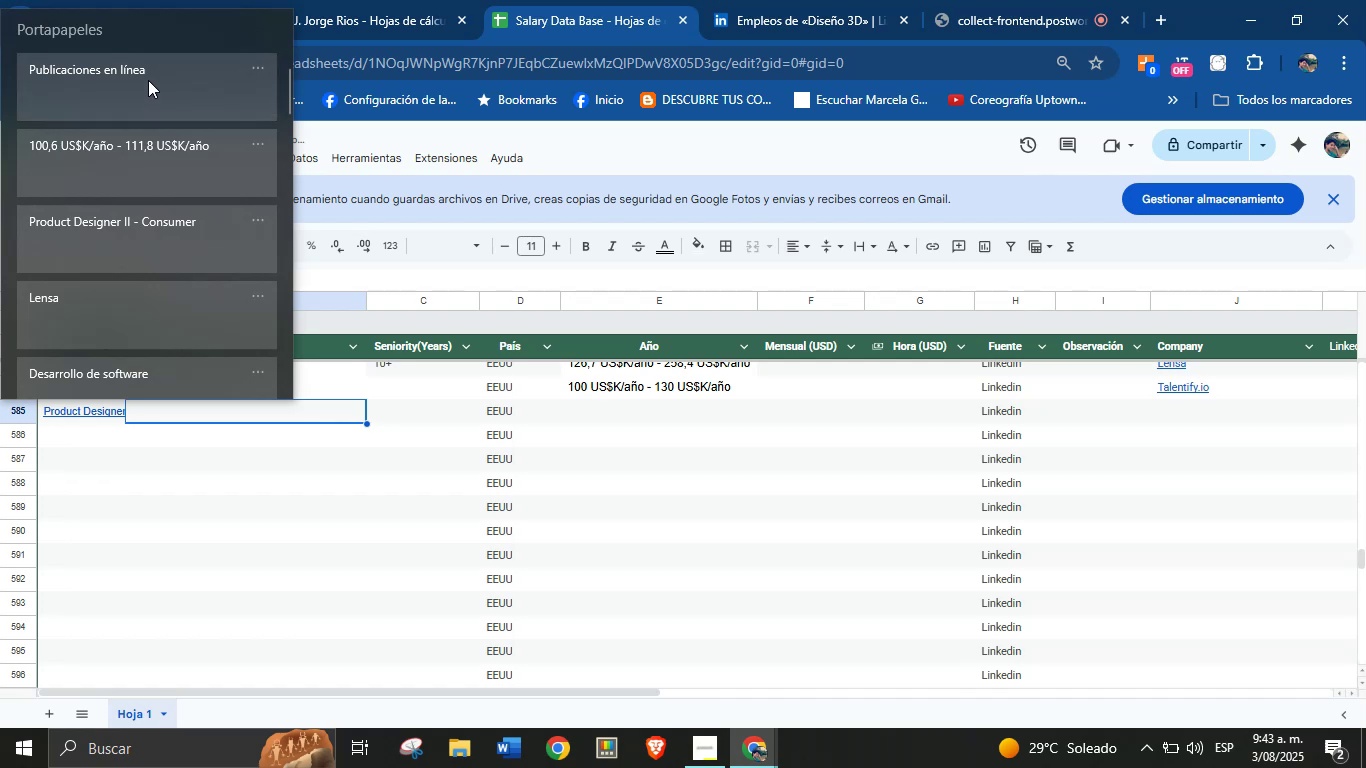 
key(Control+ControlLeft)
 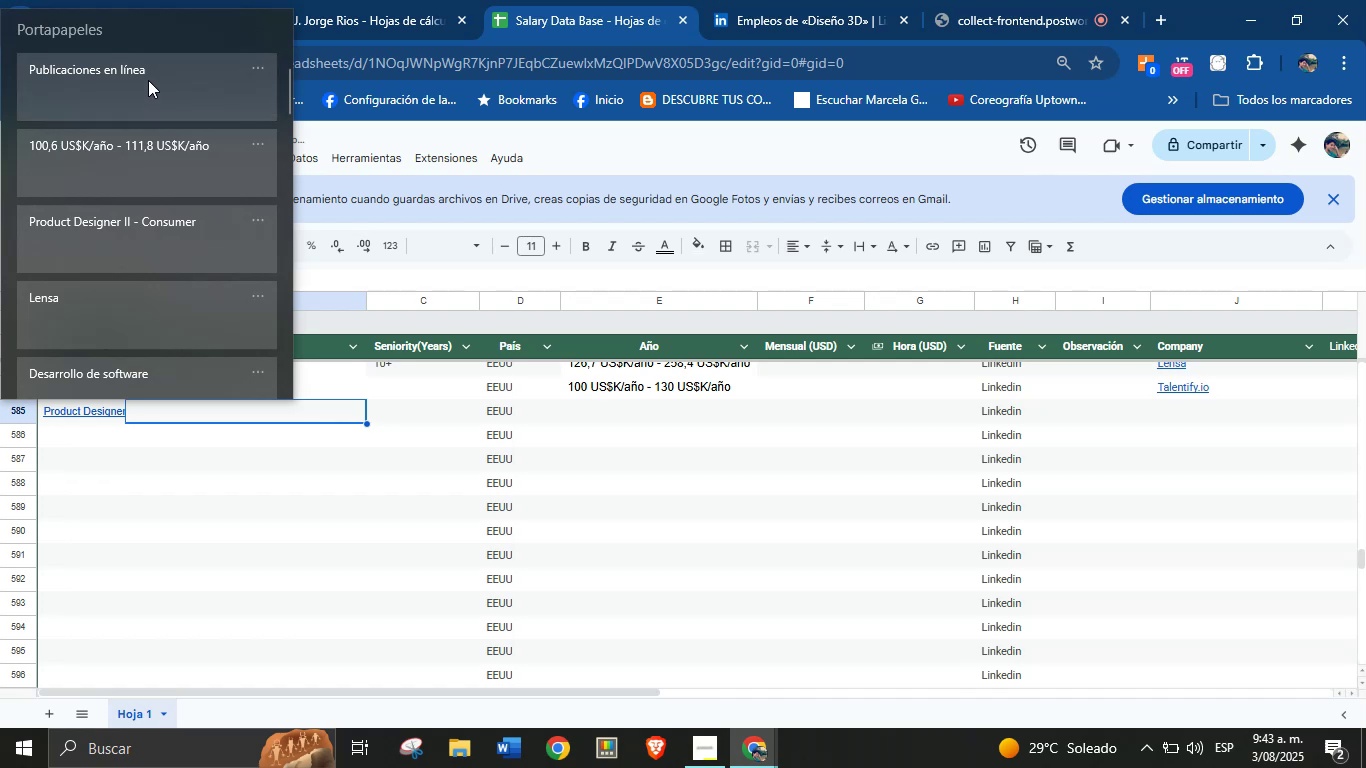 
key(Control+V)
 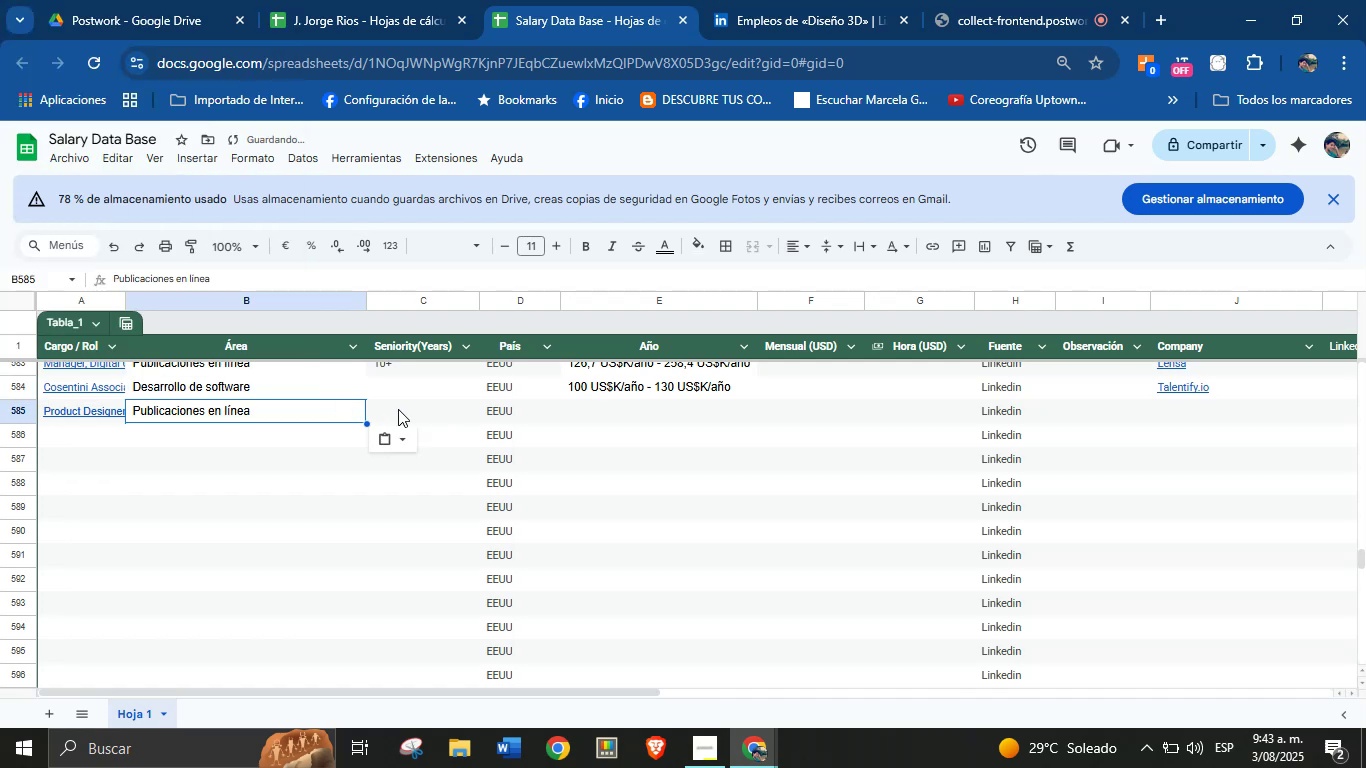 
left_click([398, 409])
 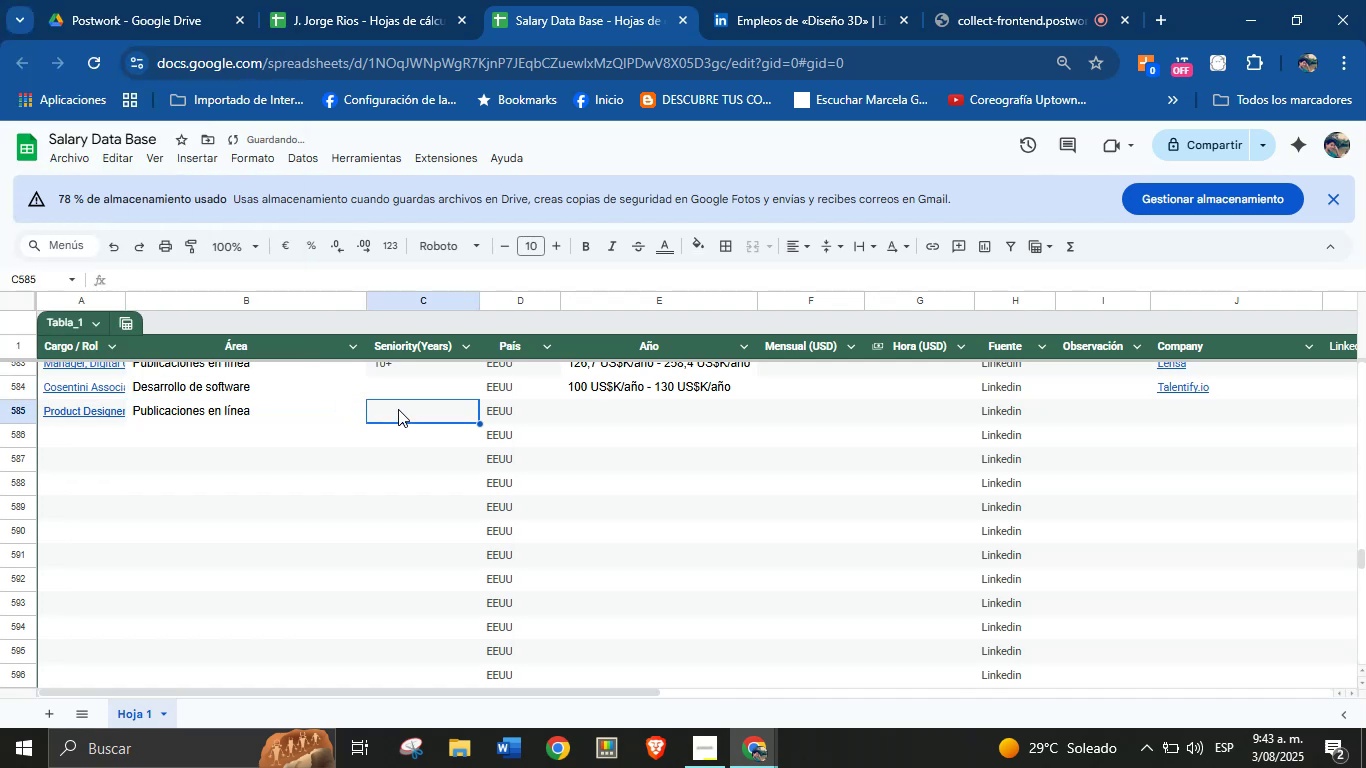 
key(3)
 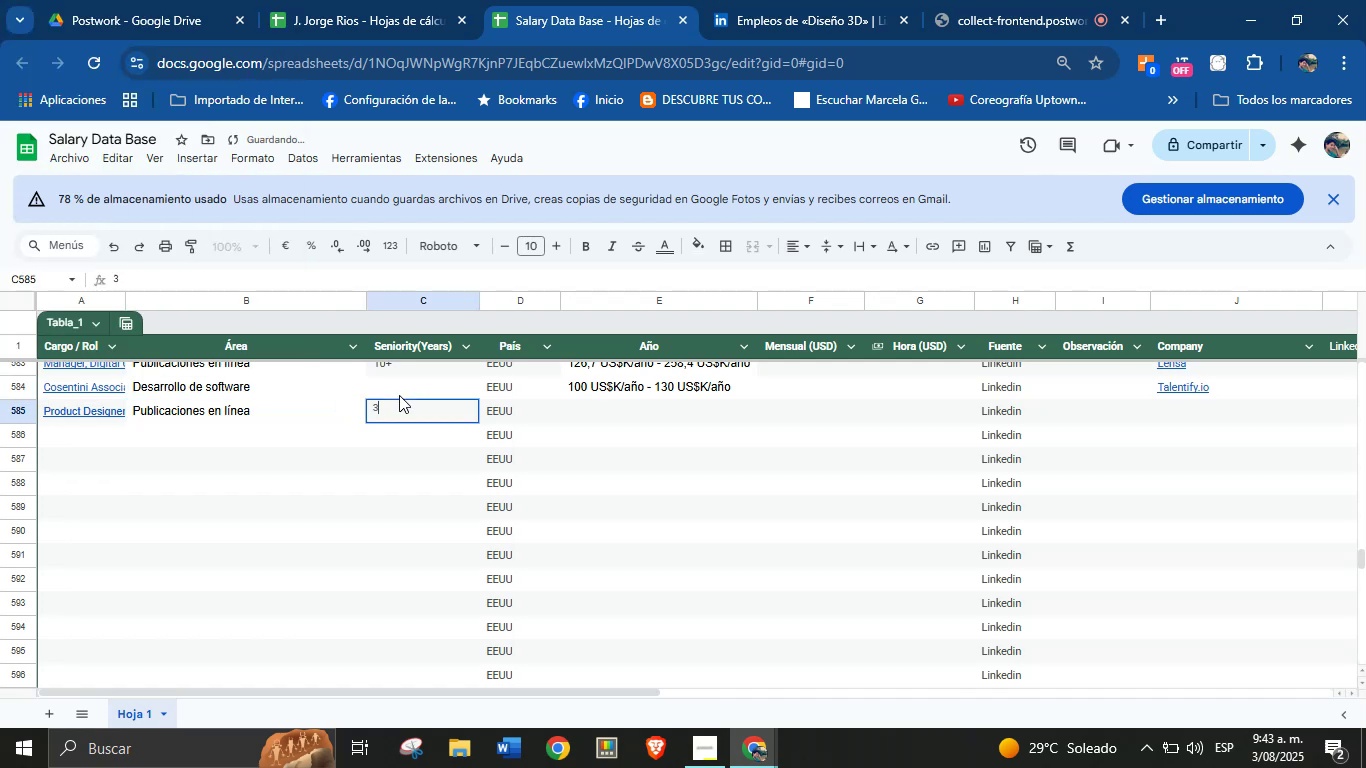 
key(Equal)
 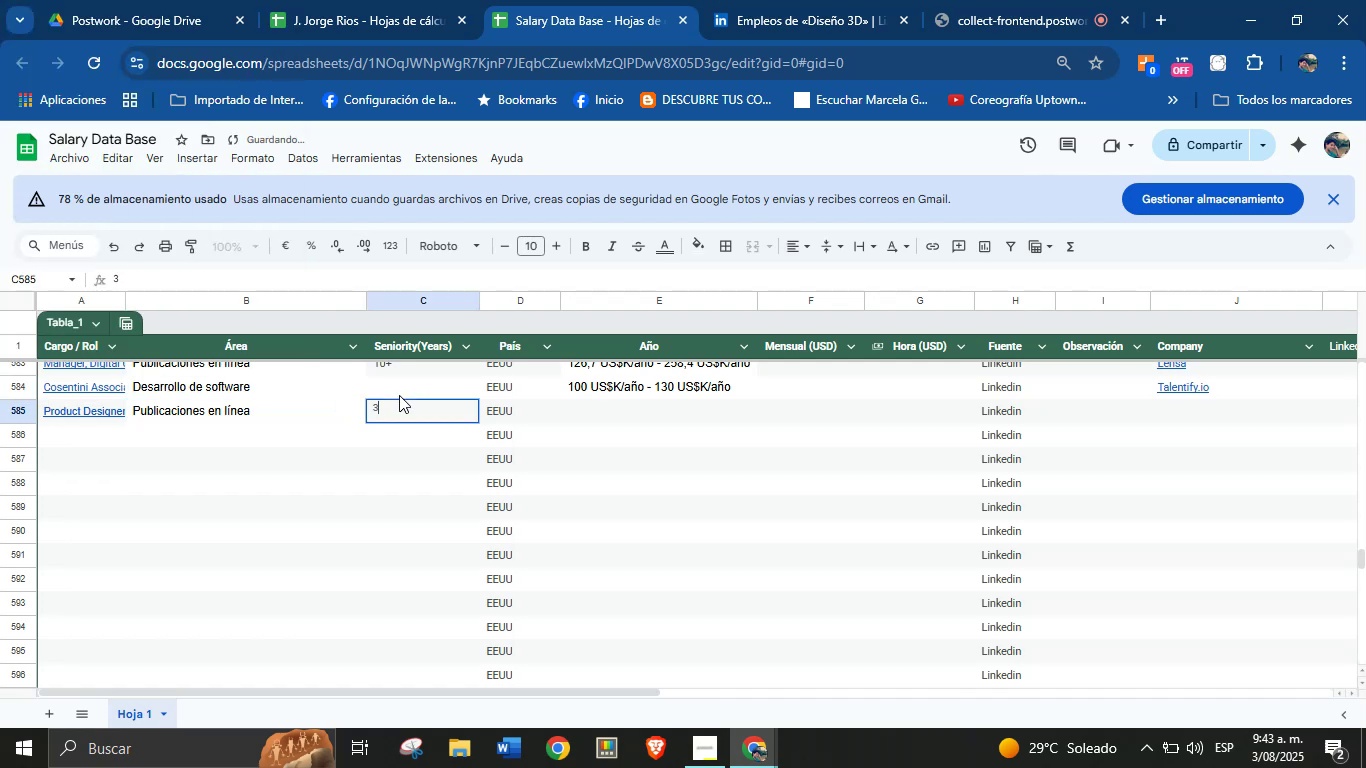 
key(Enter)
 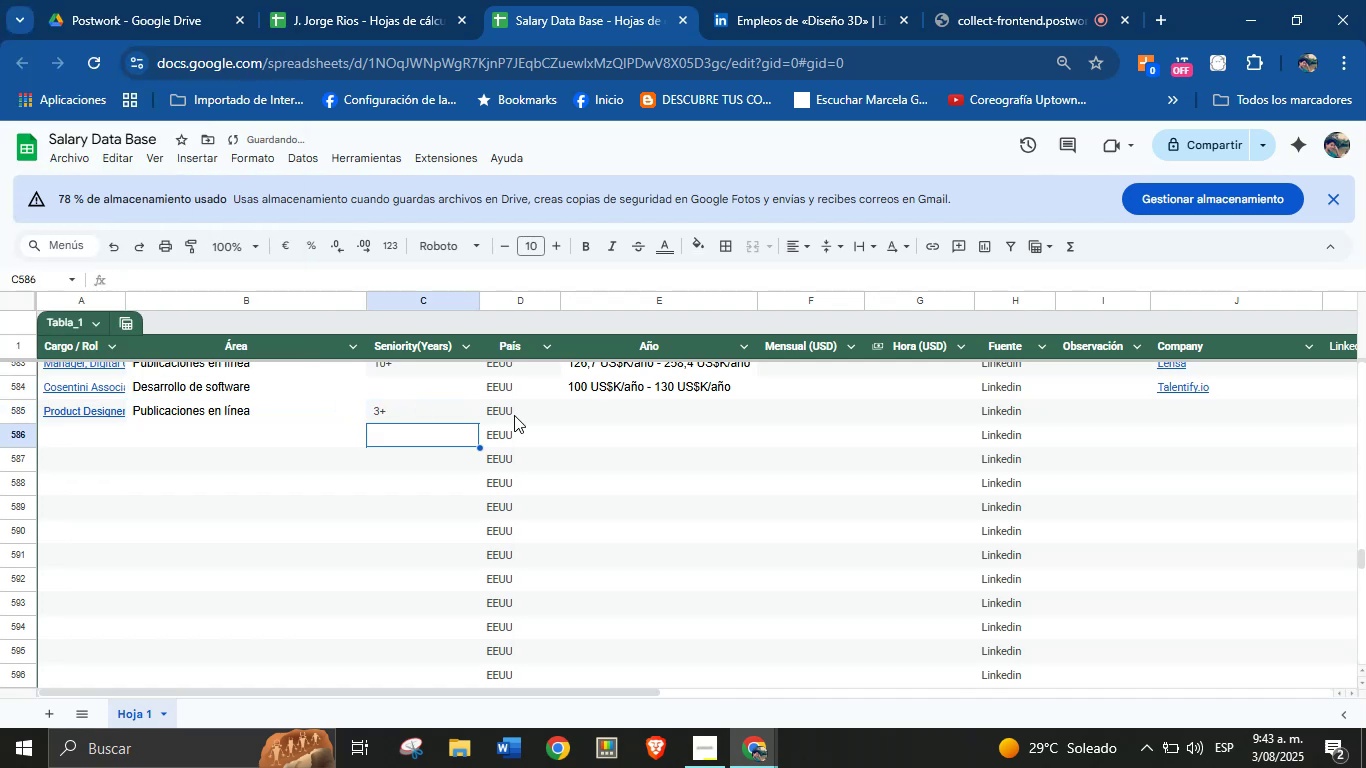 
left_click([619, 415])
 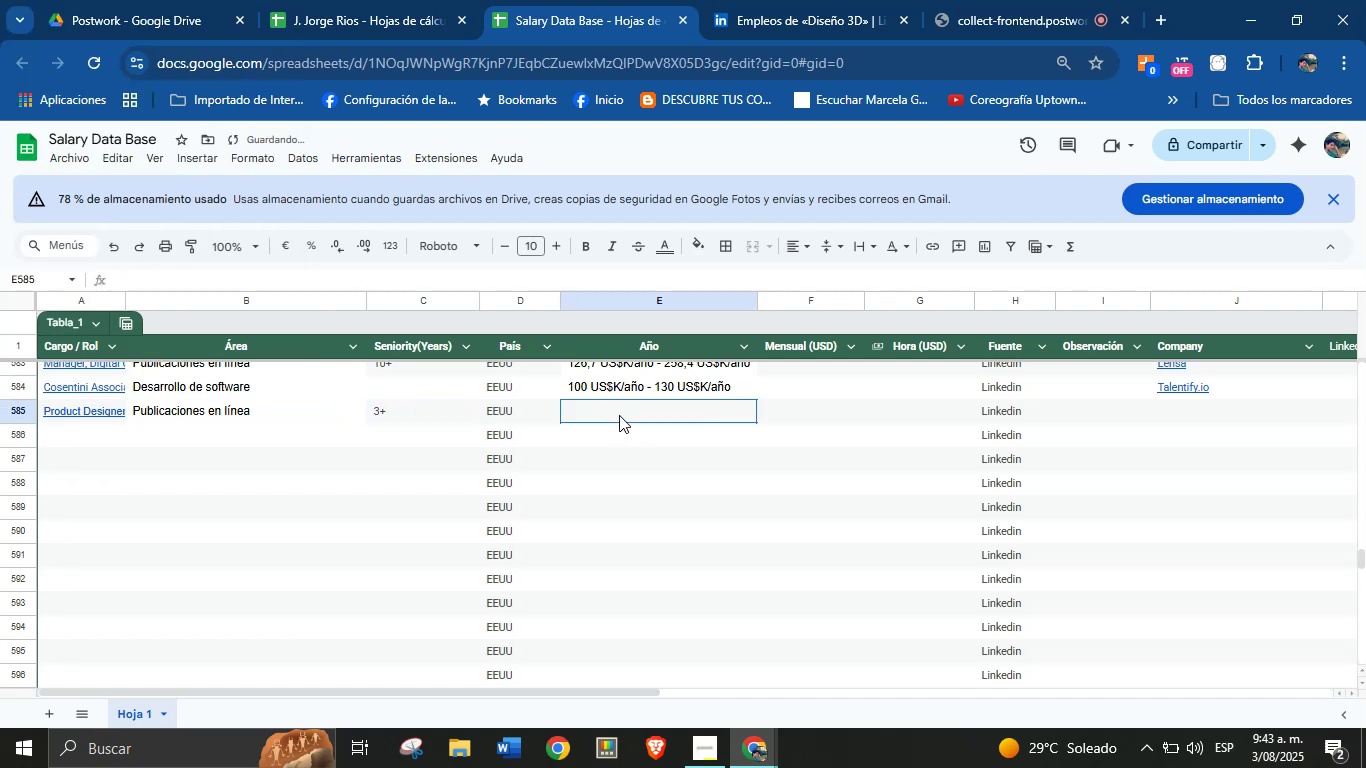 
key(Meta+MetaLeft)
 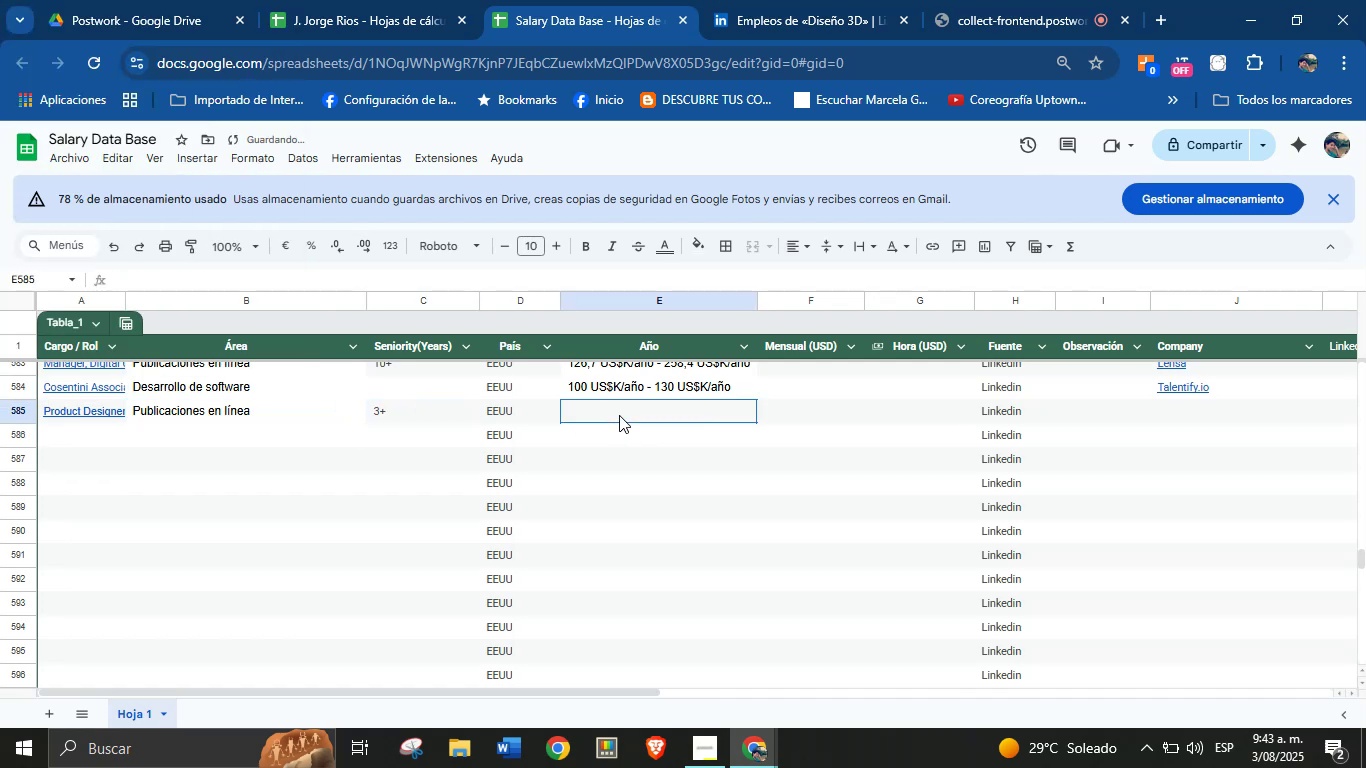 
key(Meta+MetaLeft)
 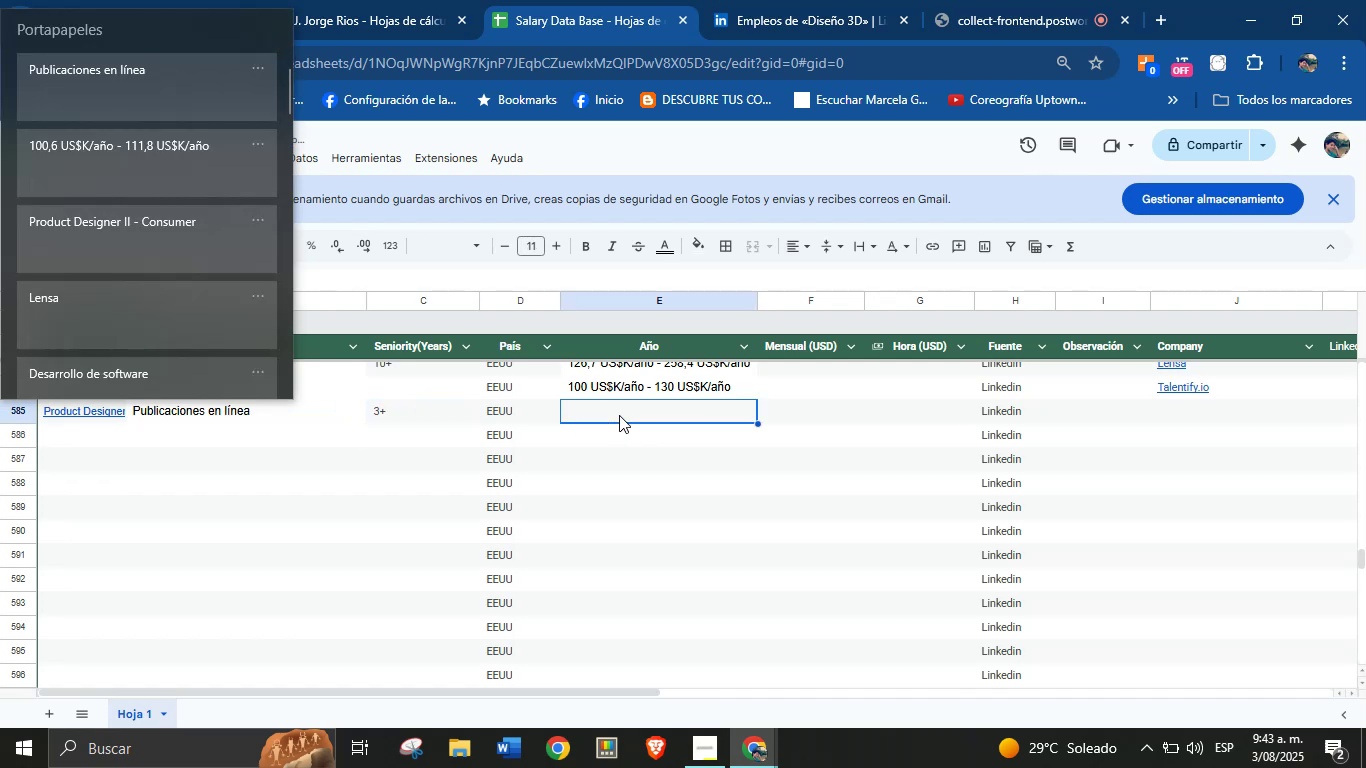 
key(Meta+V)
 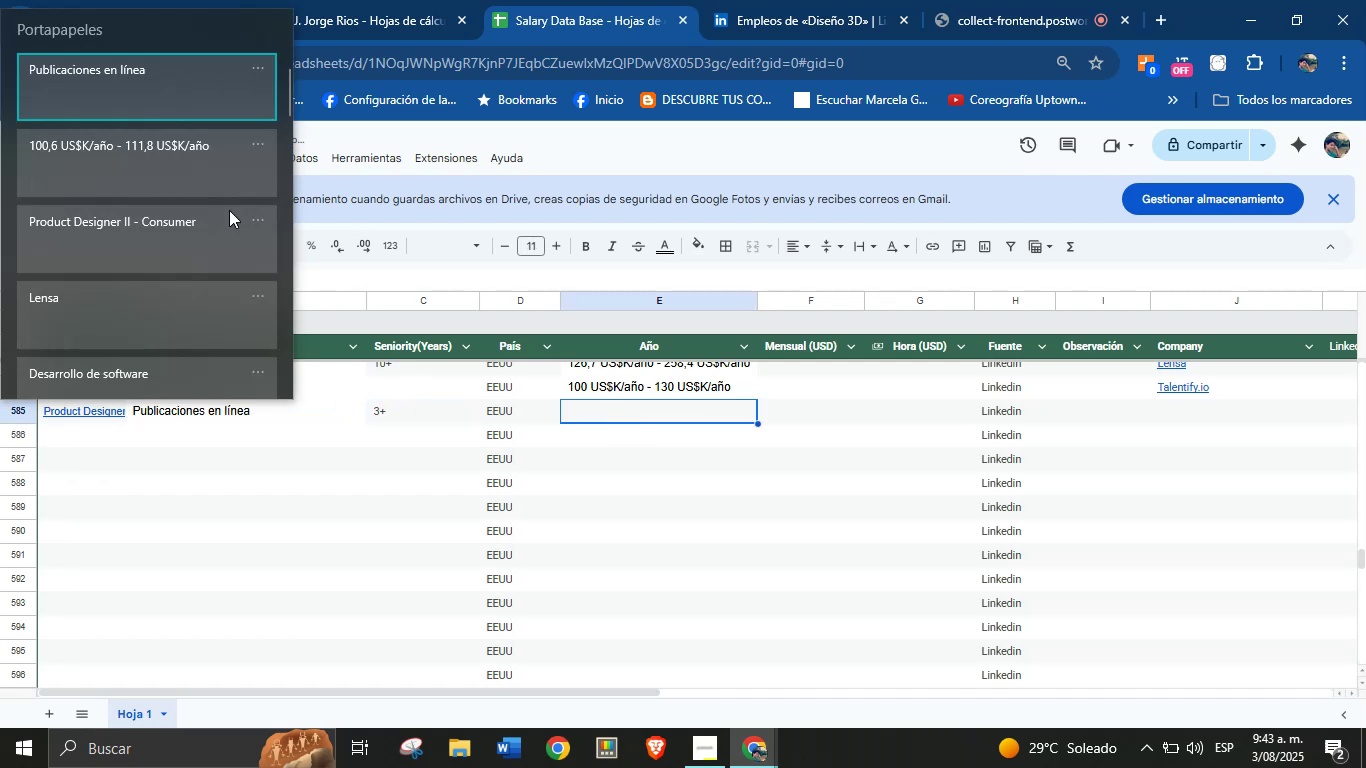 
left_click([198, 173])
 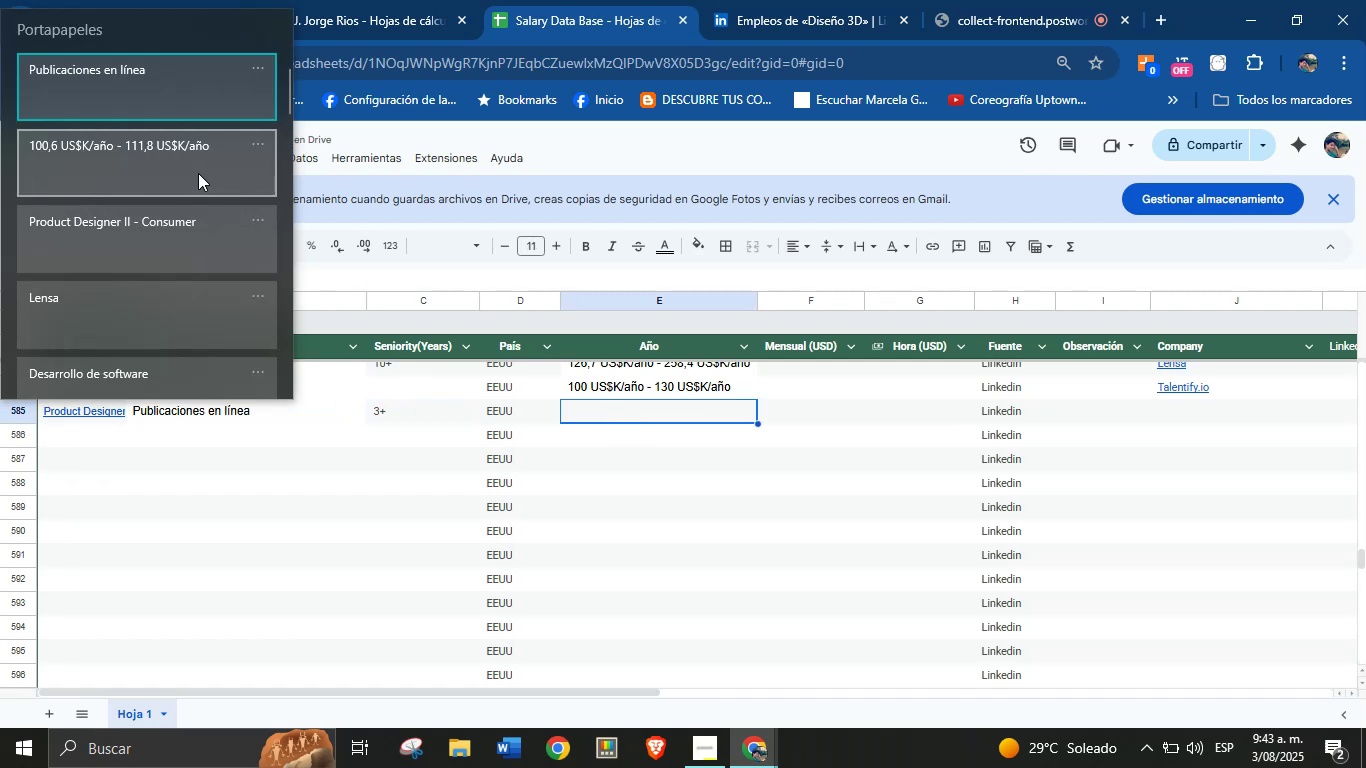 
key(Control+ControlLeft)
 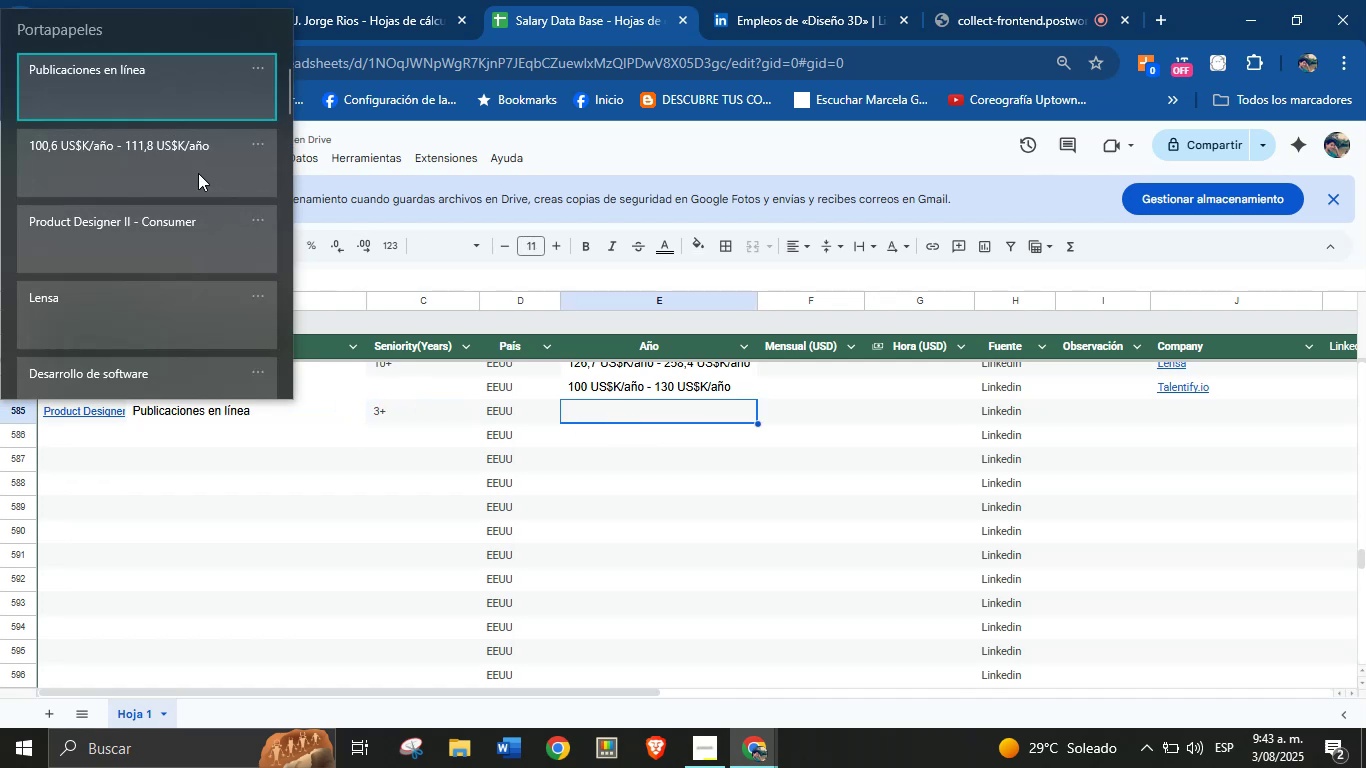 
key(Control+V)
 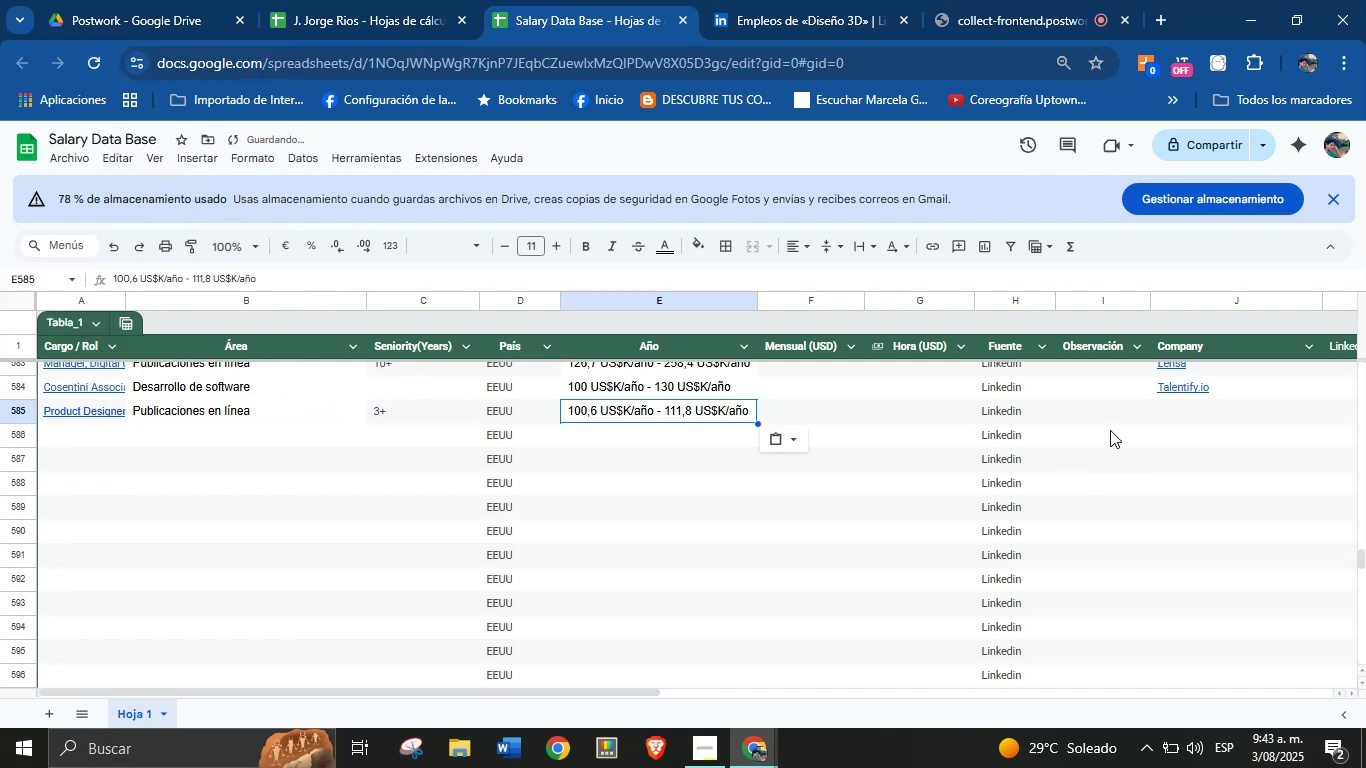 
left_click([1177, 420])
 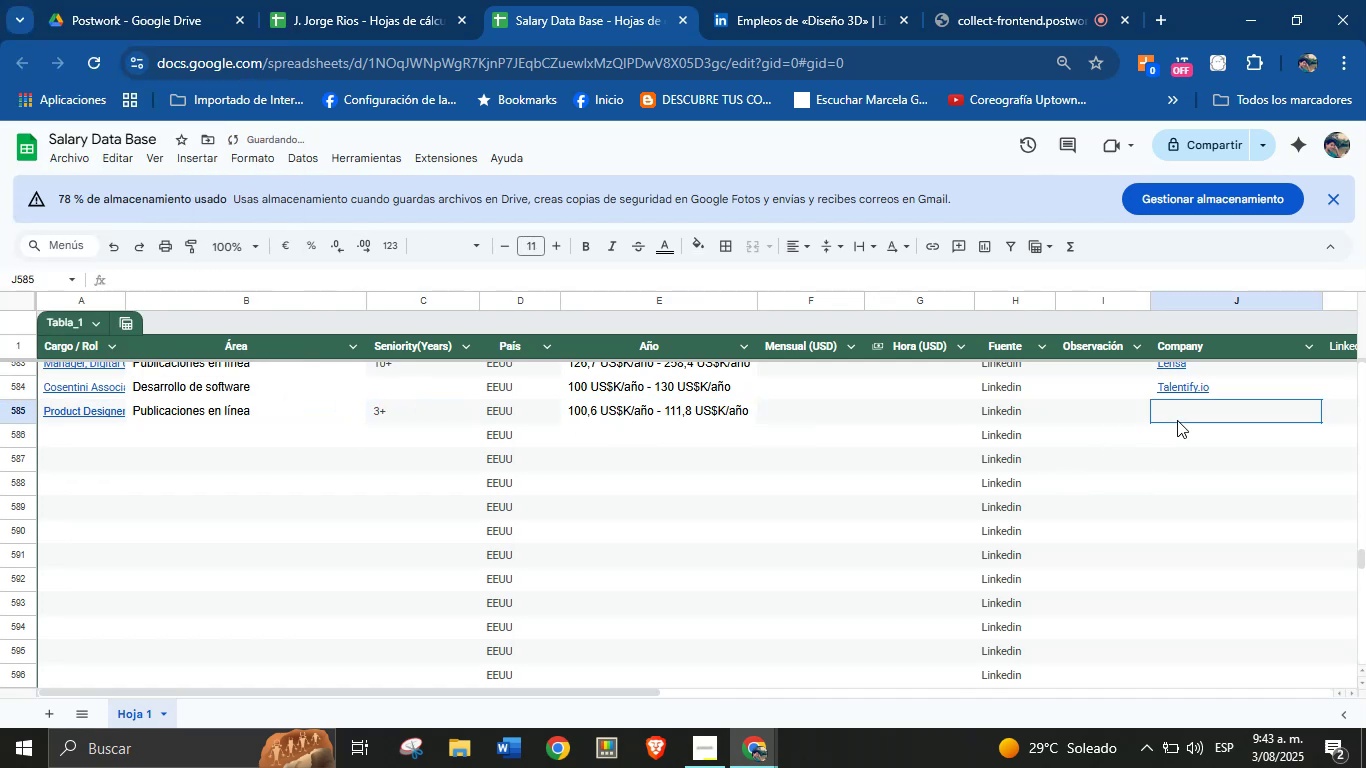 
key(Meta+MetaLeft)
 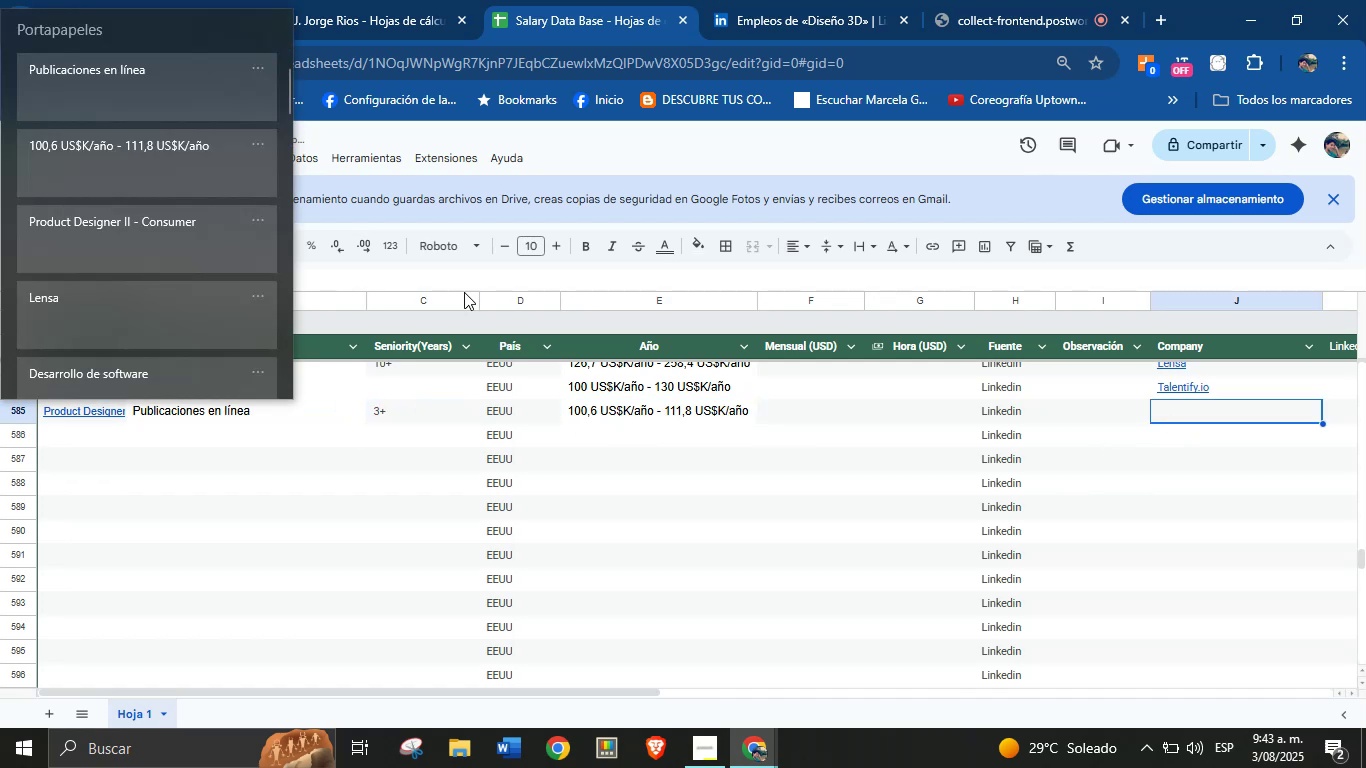 
key(Meta+MetaLeft)
 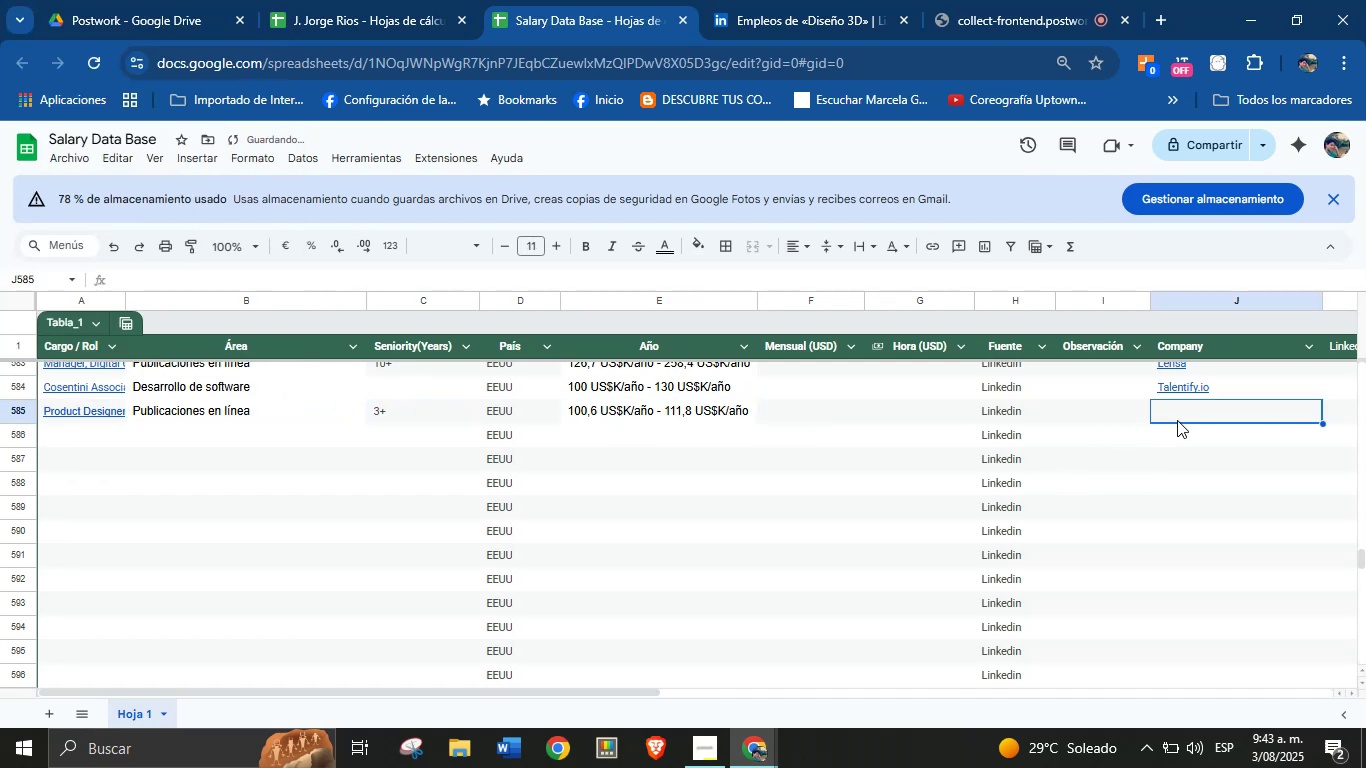 
key(Meta+V)
 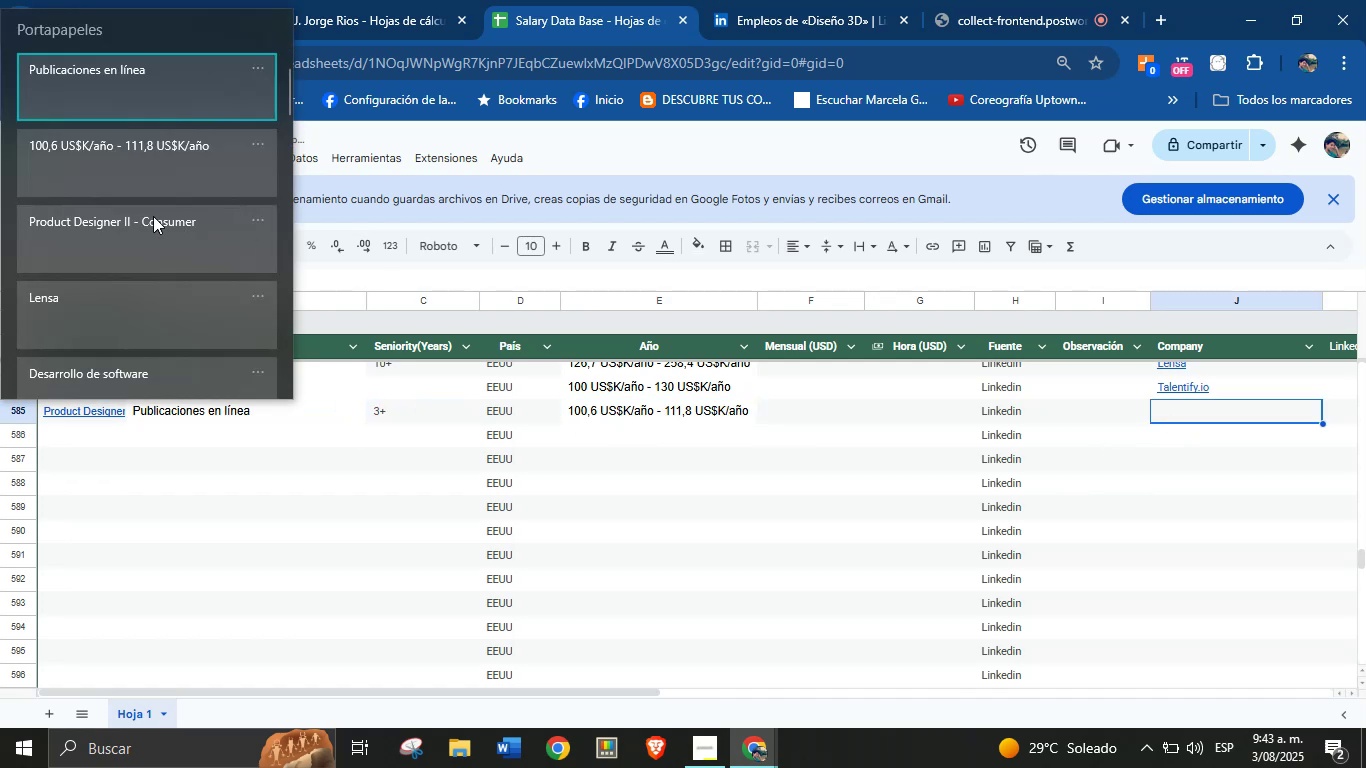 
left_click([132, 287])
 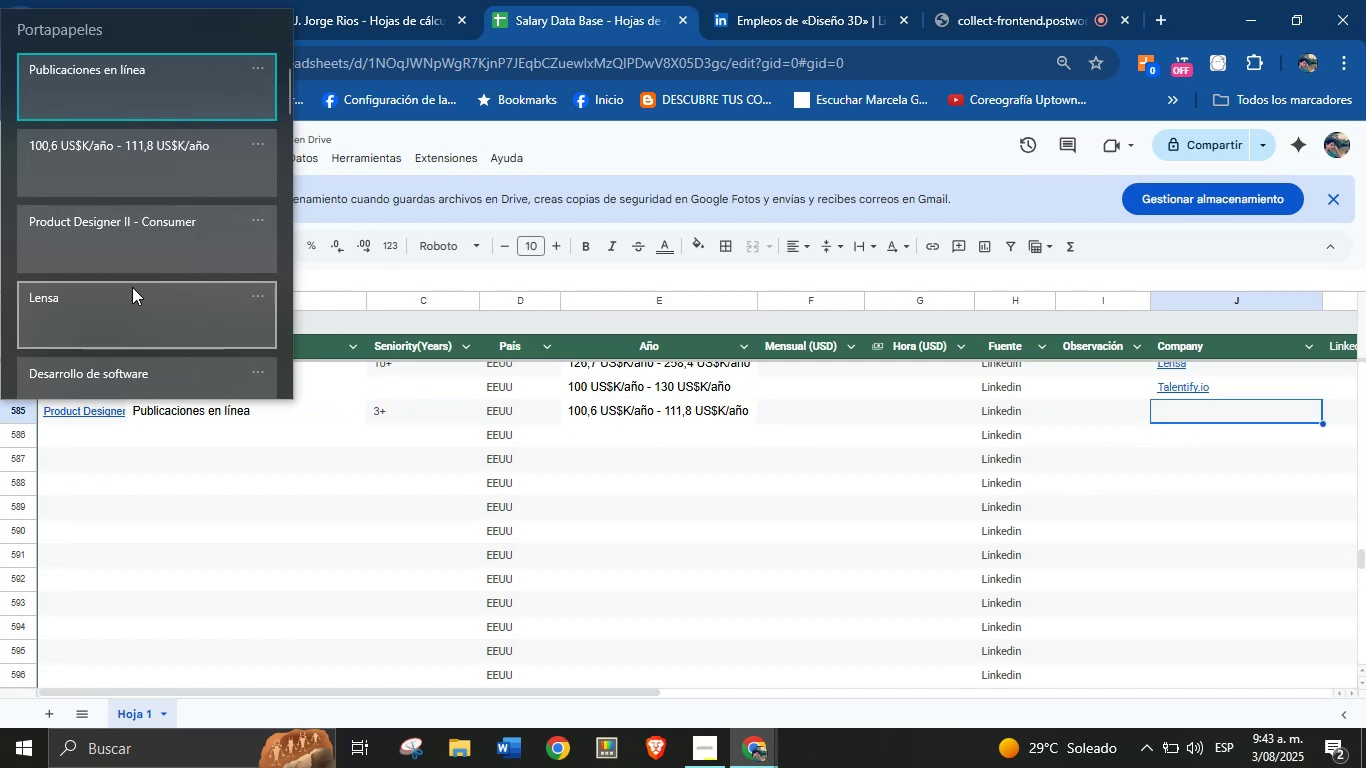 
key(Control+ControlLeft)
 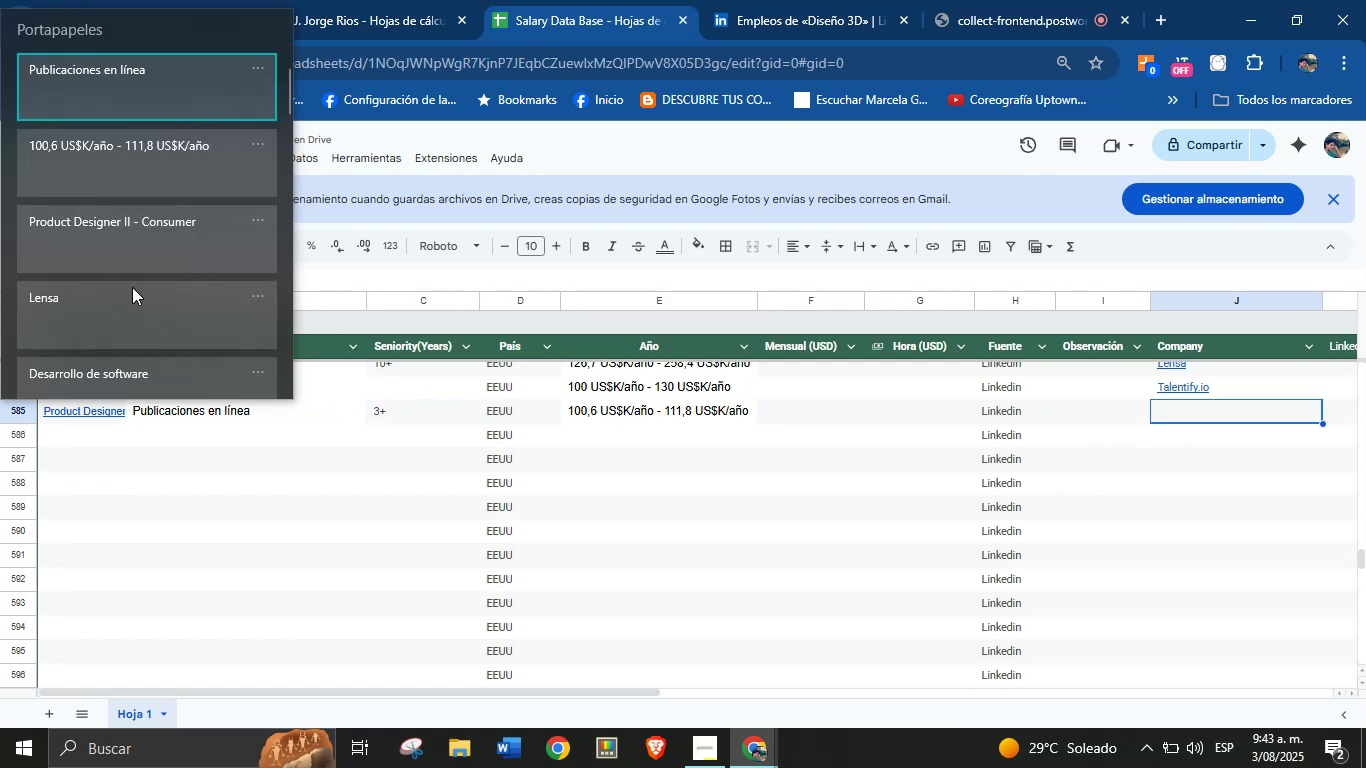 
key(Control+V)
 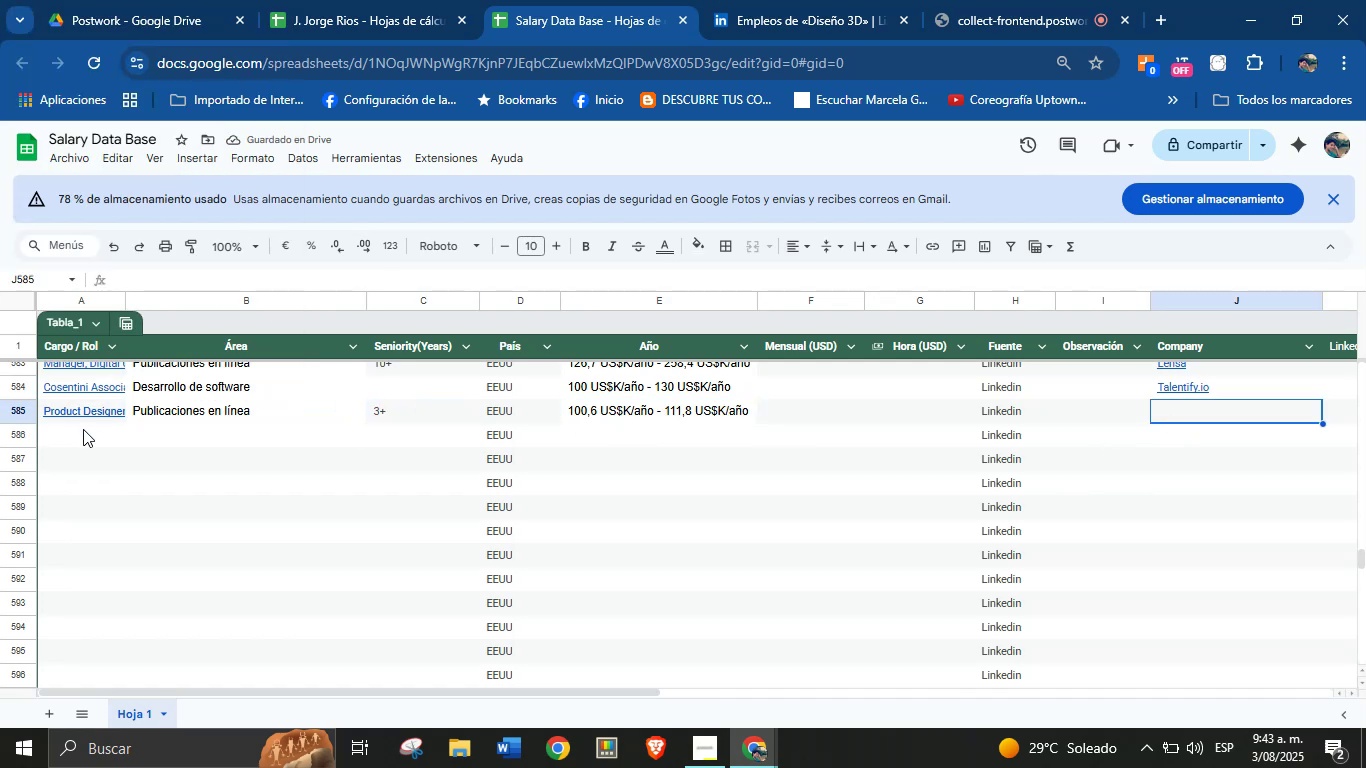 
left_click([77, 437])
 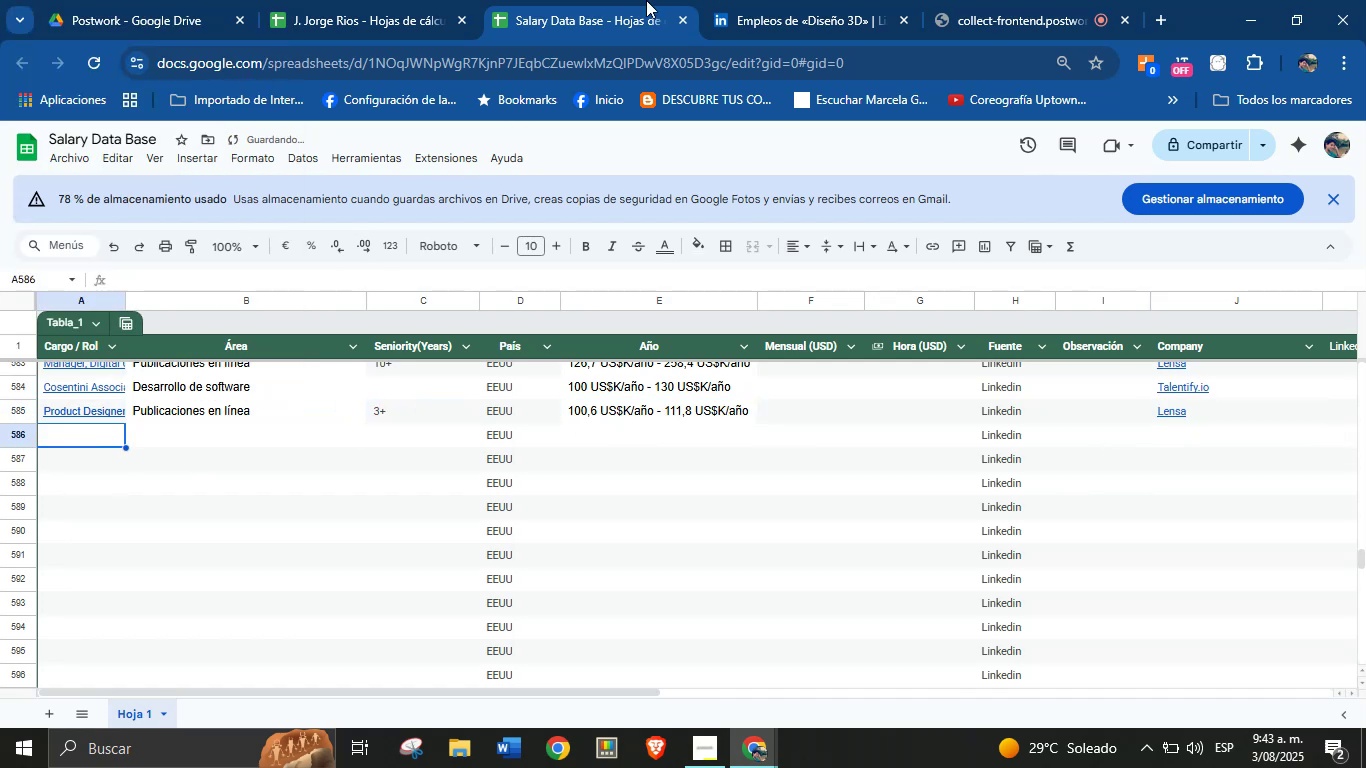 
left_click([757, 0])
 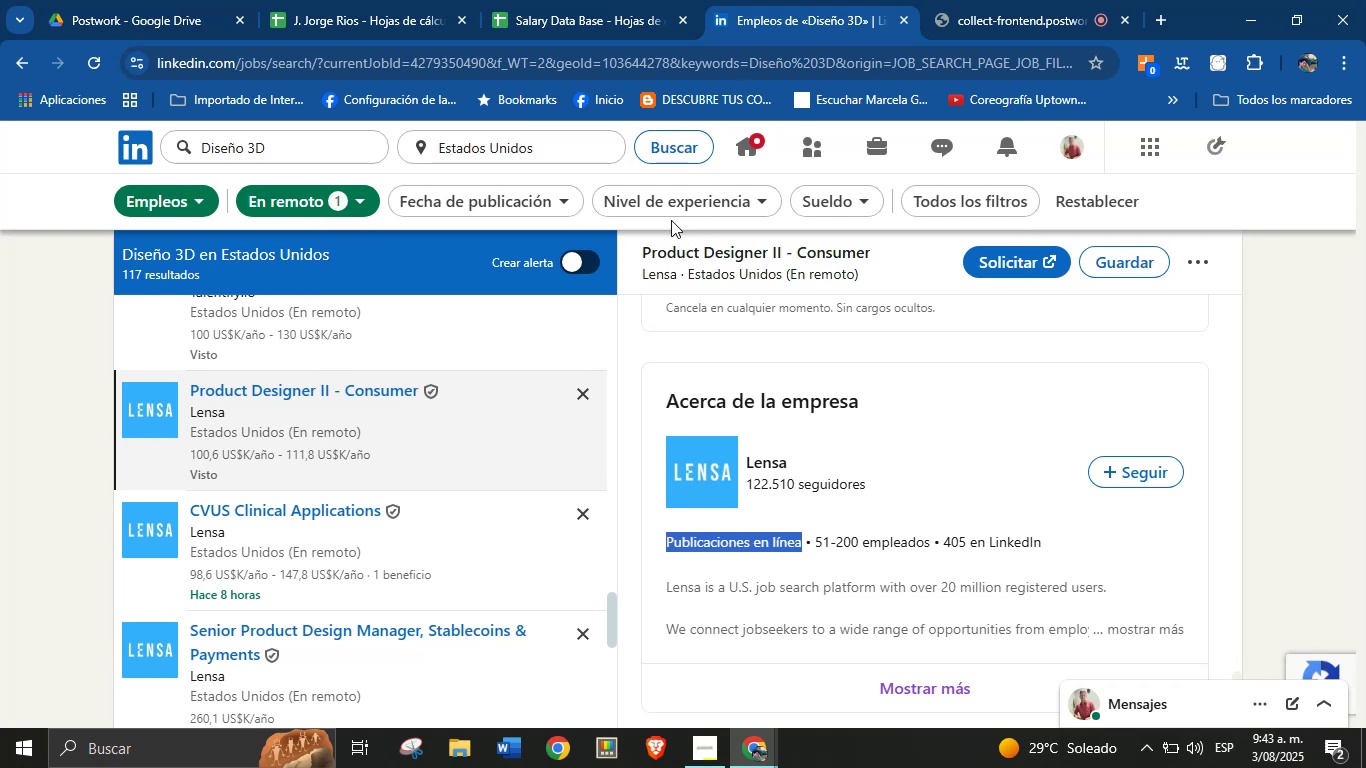 
scroll: coordinate [392, 414], scroll_direction: down, amount: 1.0
 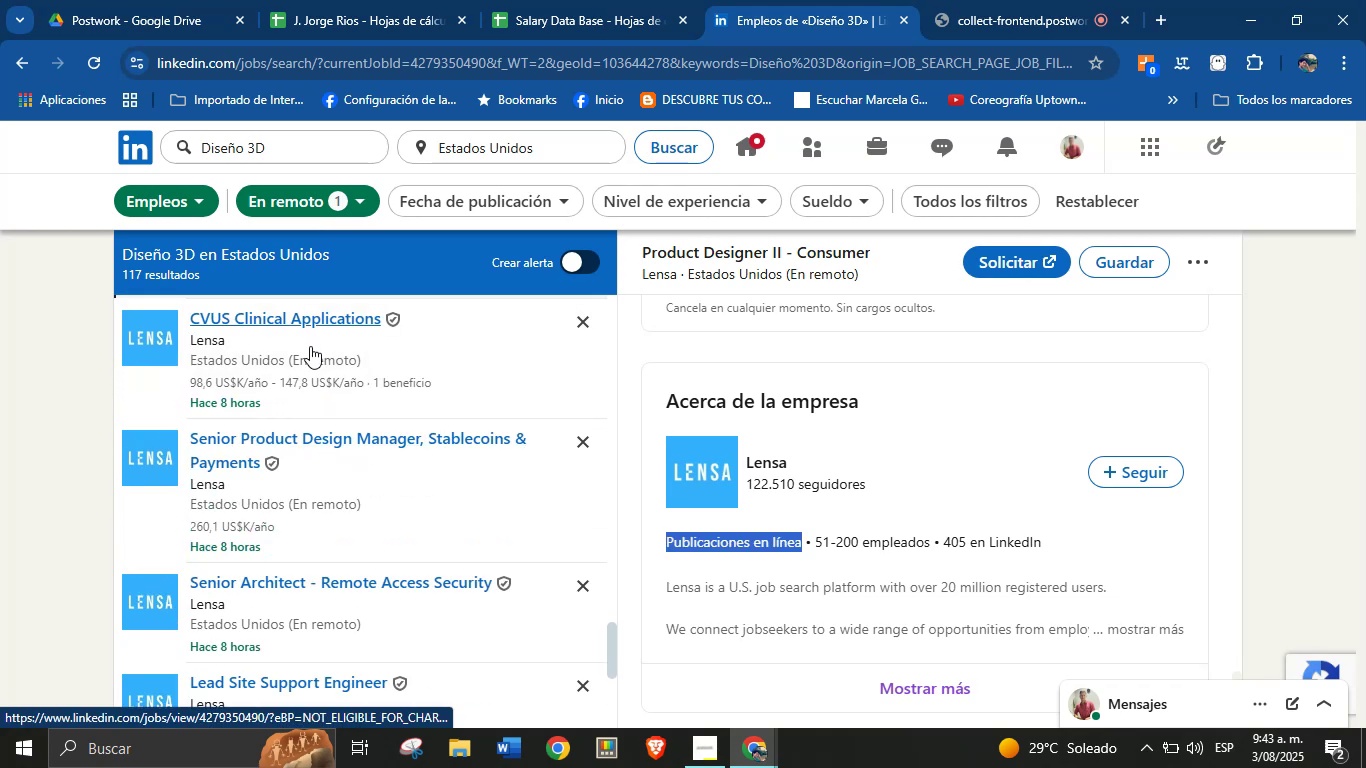 
left_click([313, 359])
 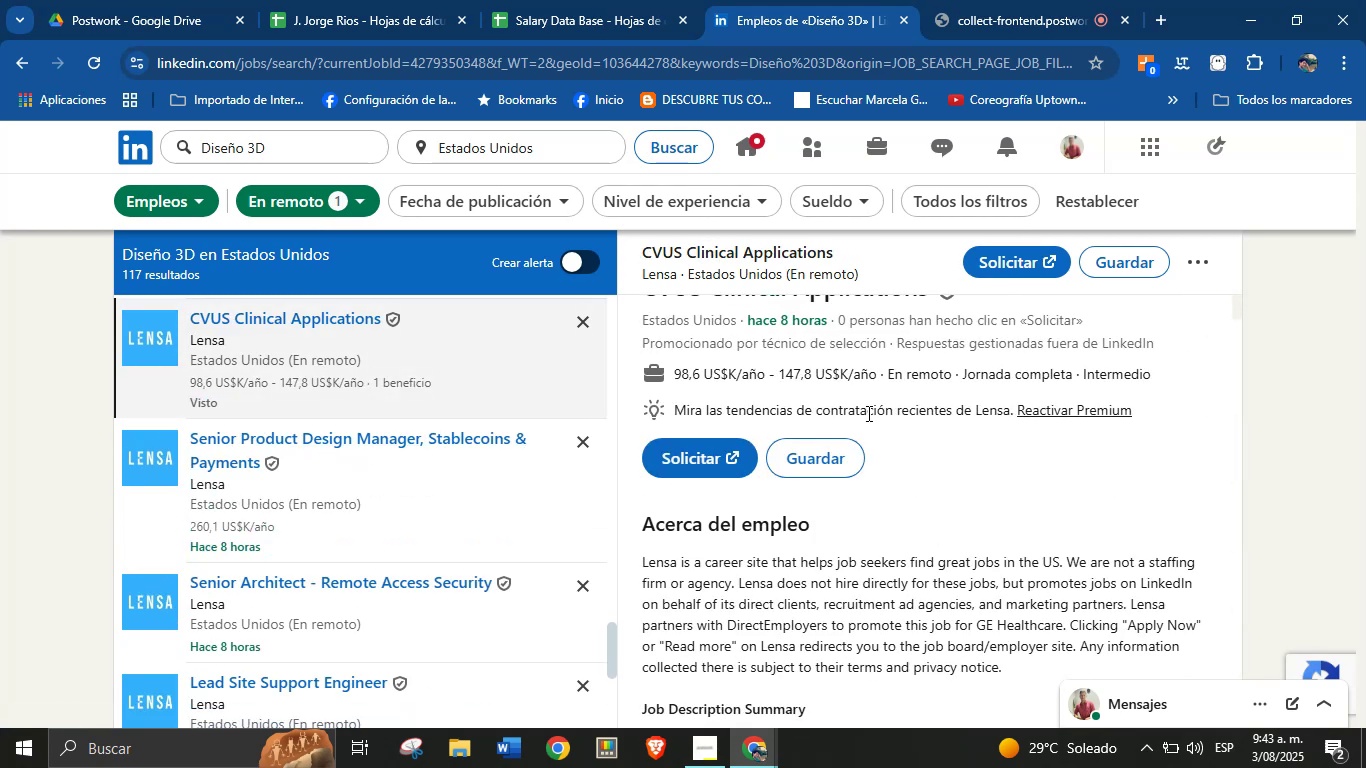 
scroll: coordinate [867, 413], scroll_direction: up, amount: 2.0
 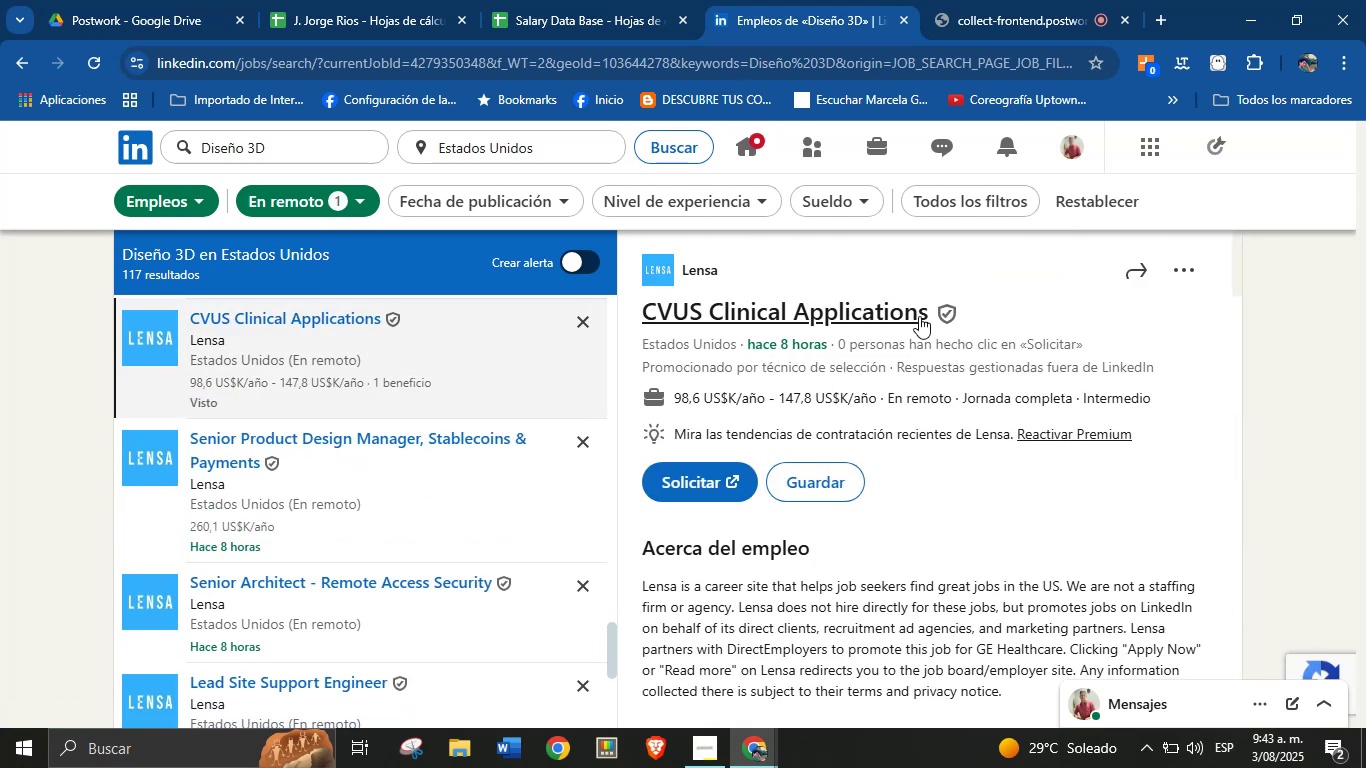 
left_click_drag(start_coordinate=[930, 316], to_coordinate=[640, 307])
 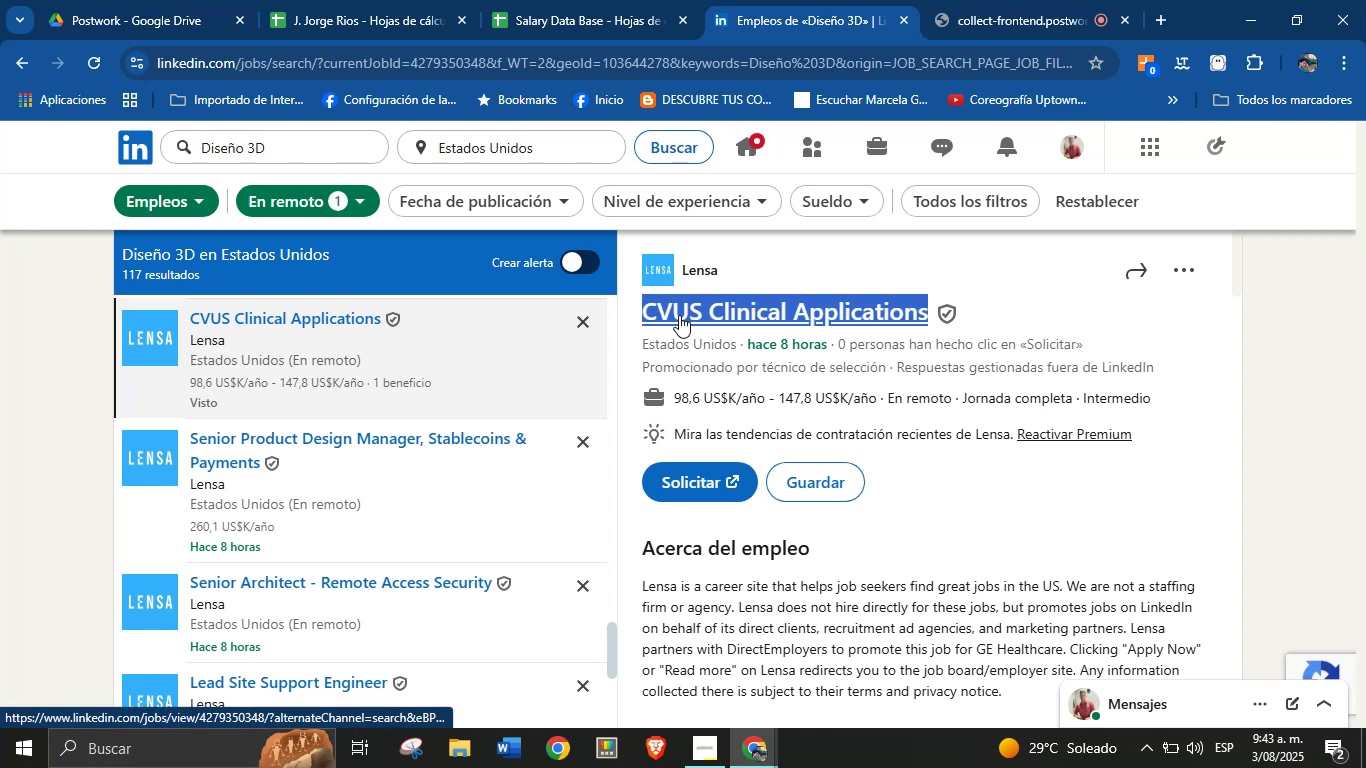 
key(Alt+AltLeft)
 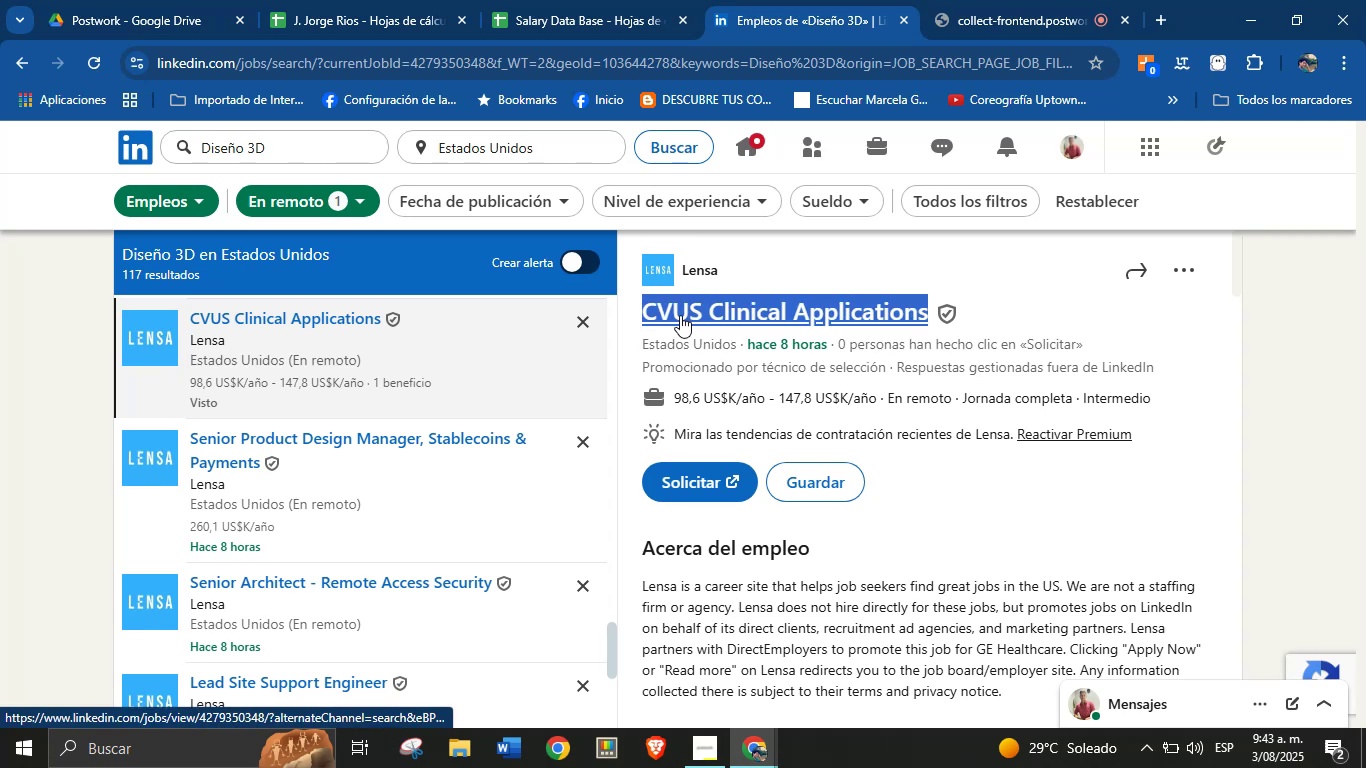 
key(Alt+Control+ControlLeft)
 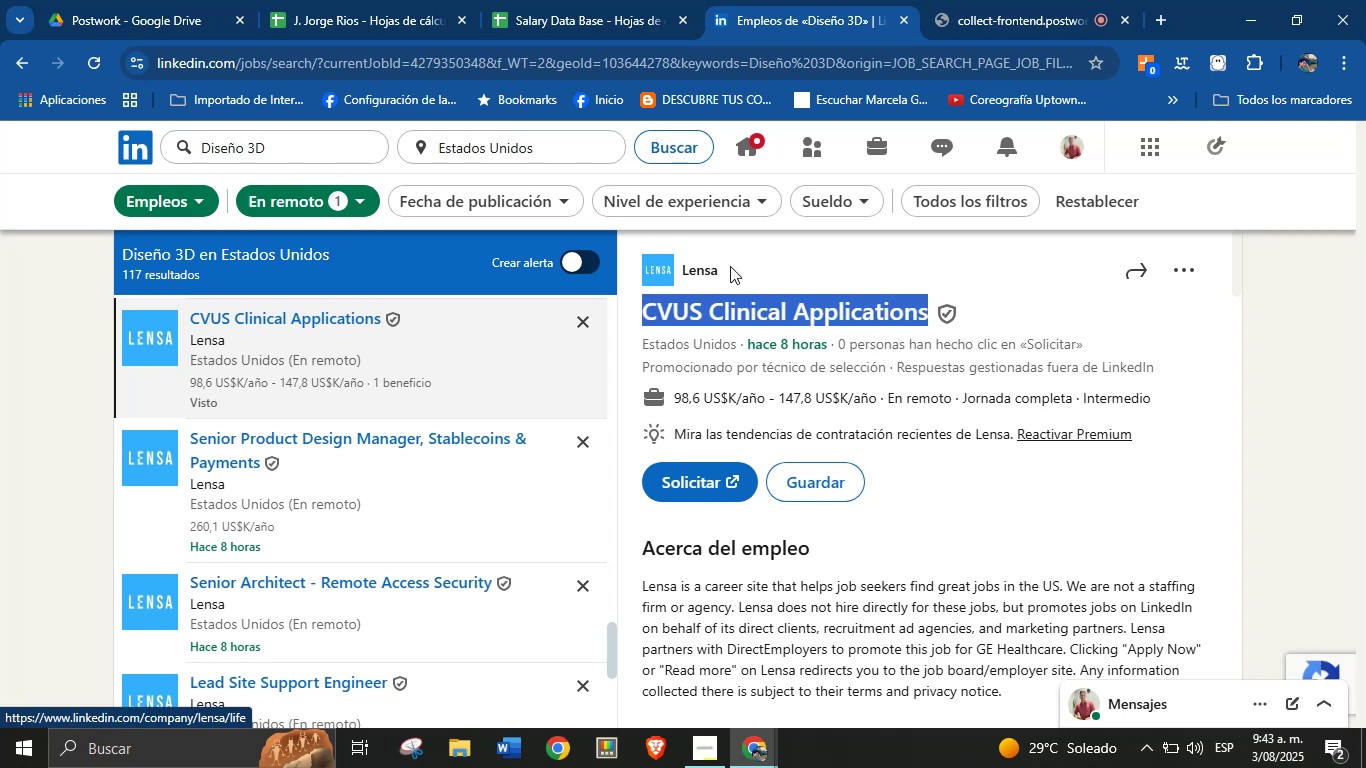 
key(Alt+Control+C)
 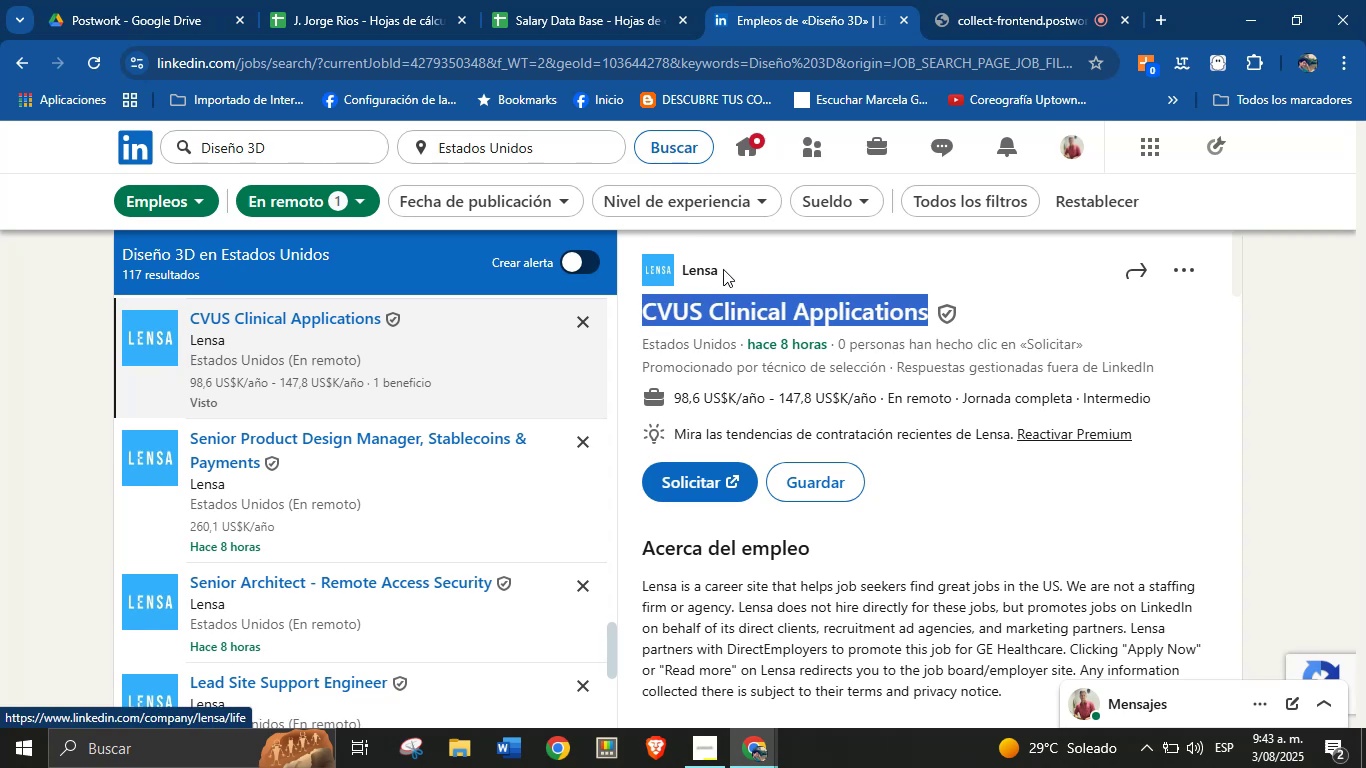 
left_click_drag(start_coordinate=[735, 263], to_coordinate=[685, 271])
 